 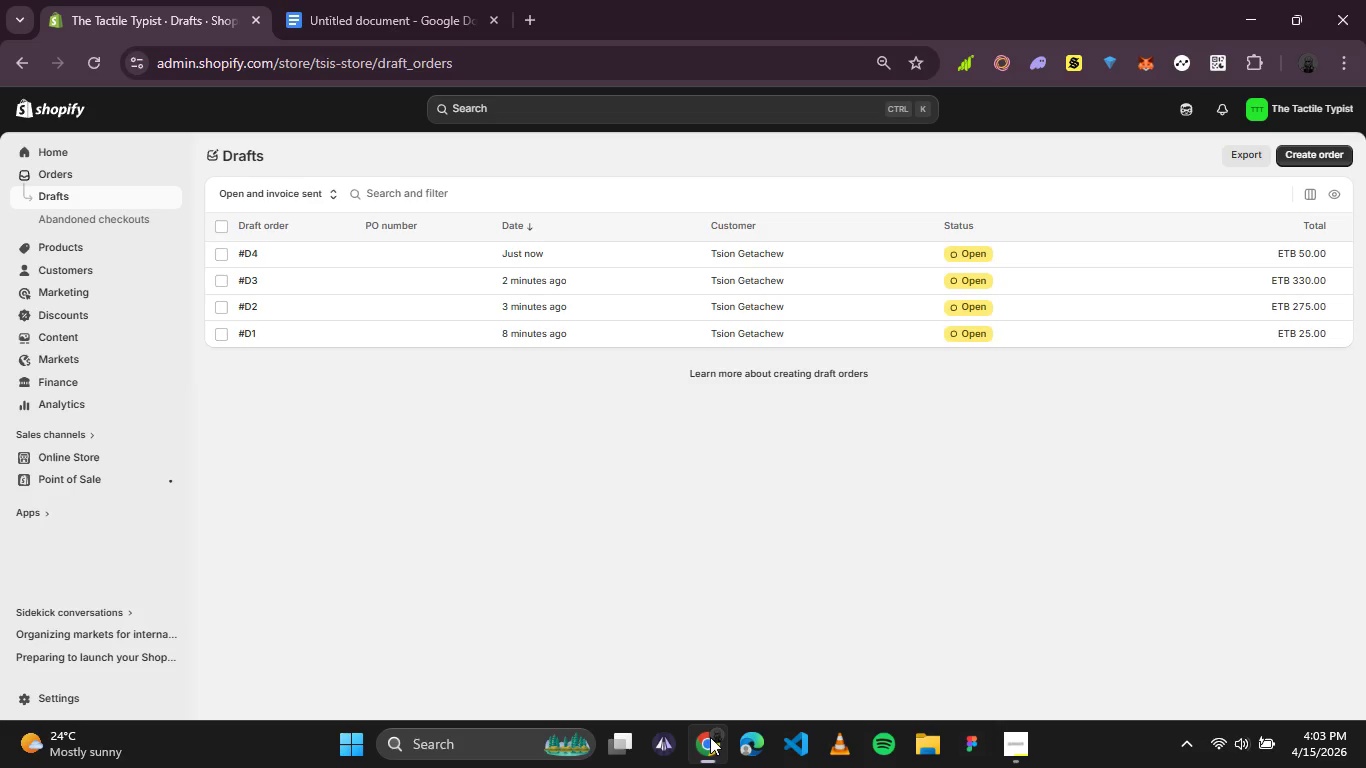 
left_click([397, 0])
 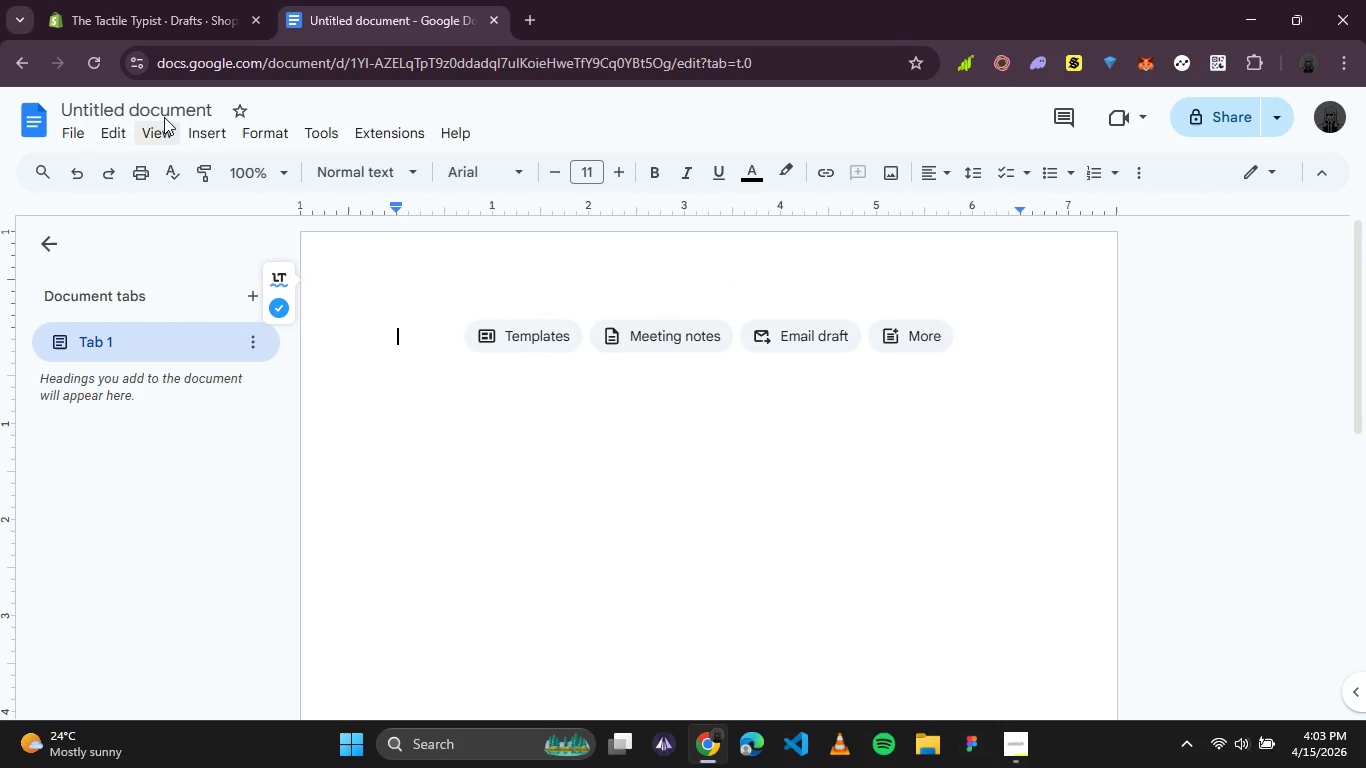 
left_click([168, 110])
 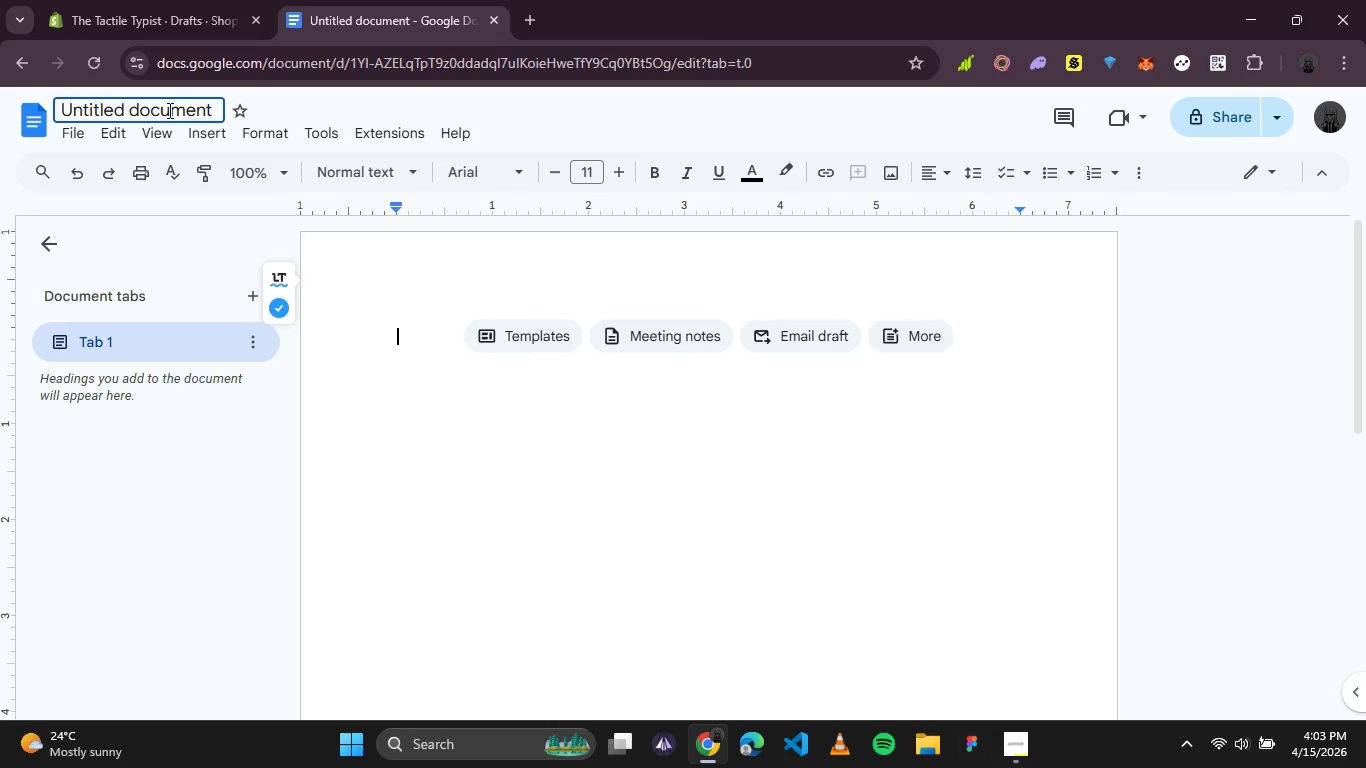 
key(Control+A)
 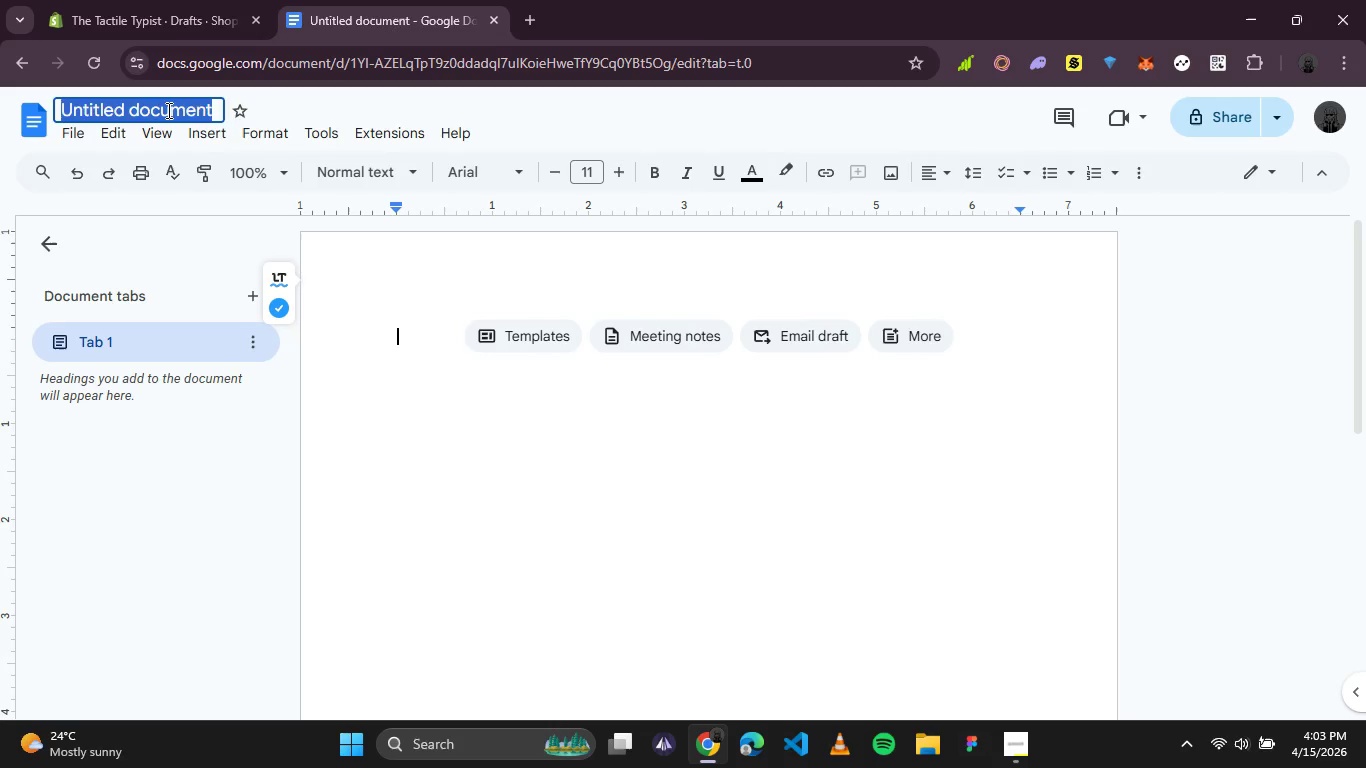 
key(Control+V)
 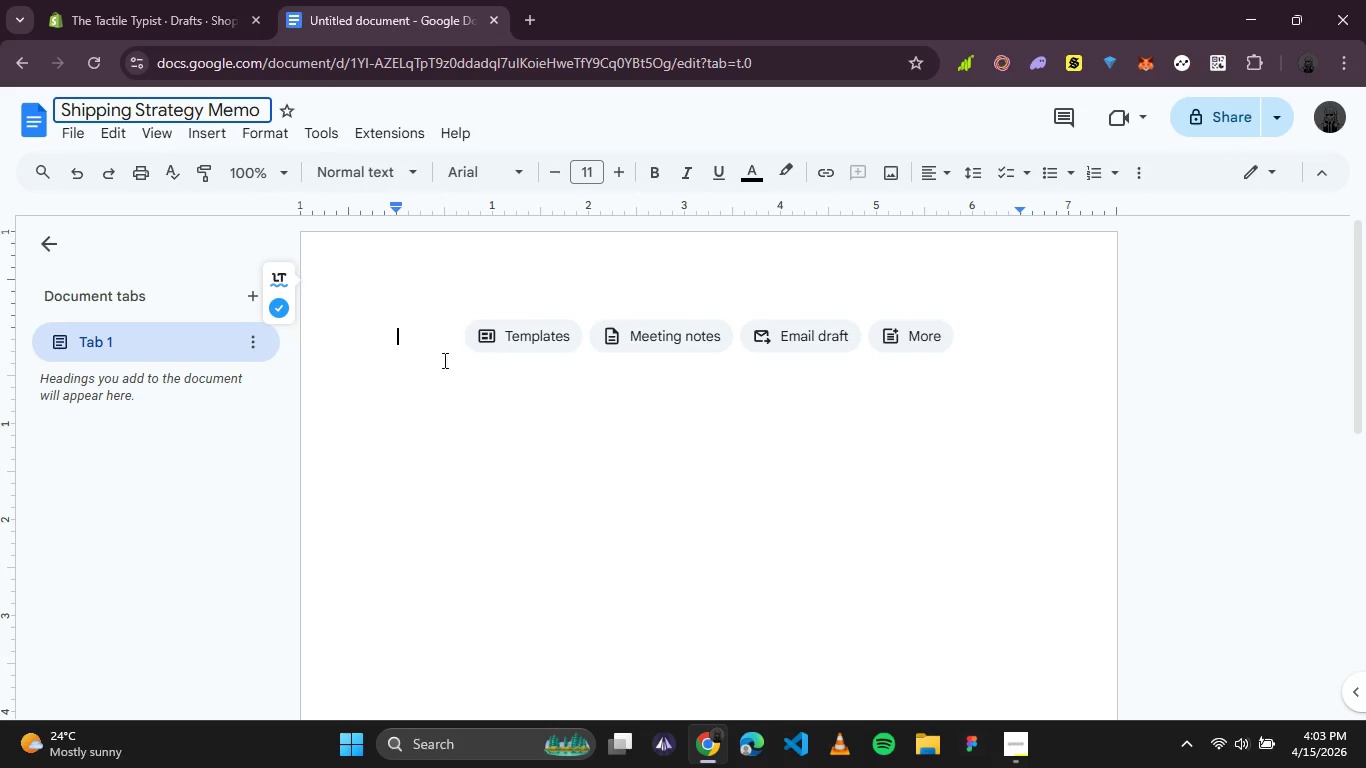 
left_click([423, 346])
 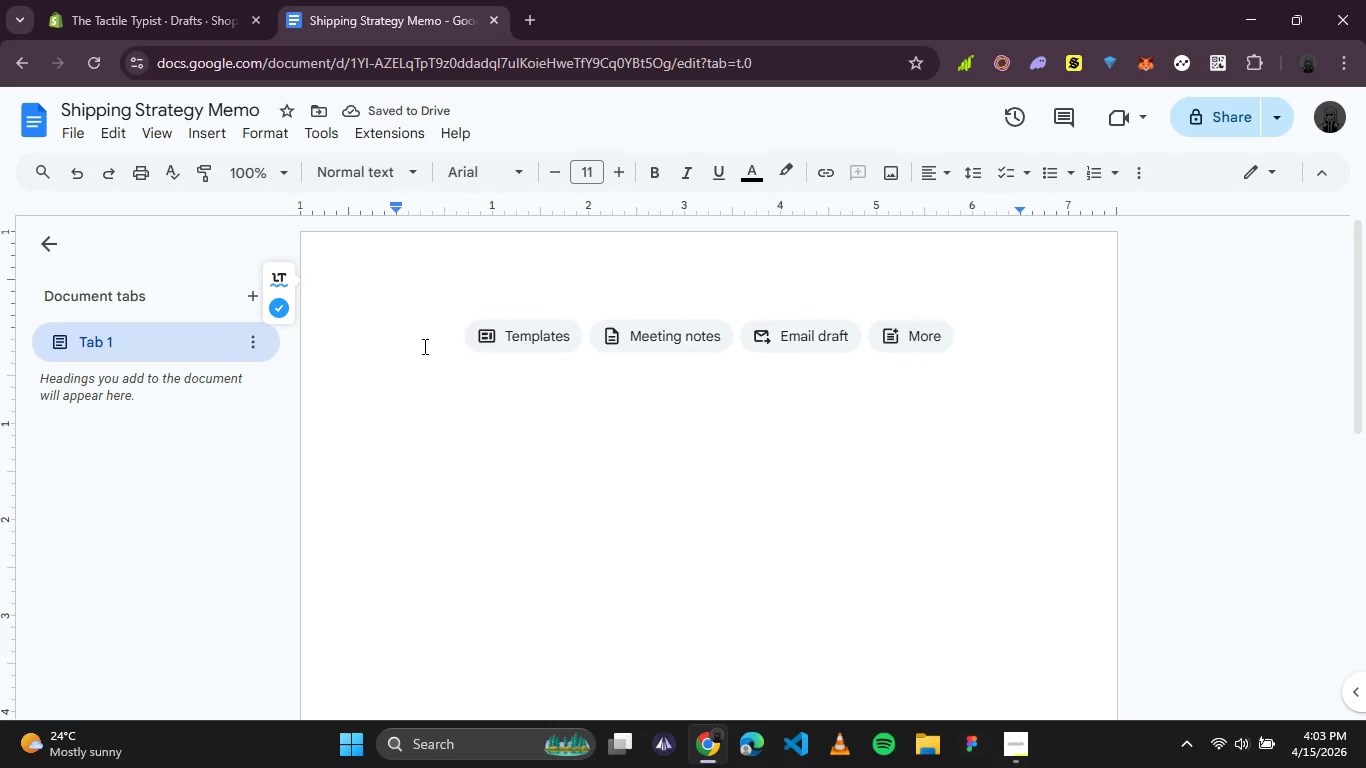 
wait(5.11)
 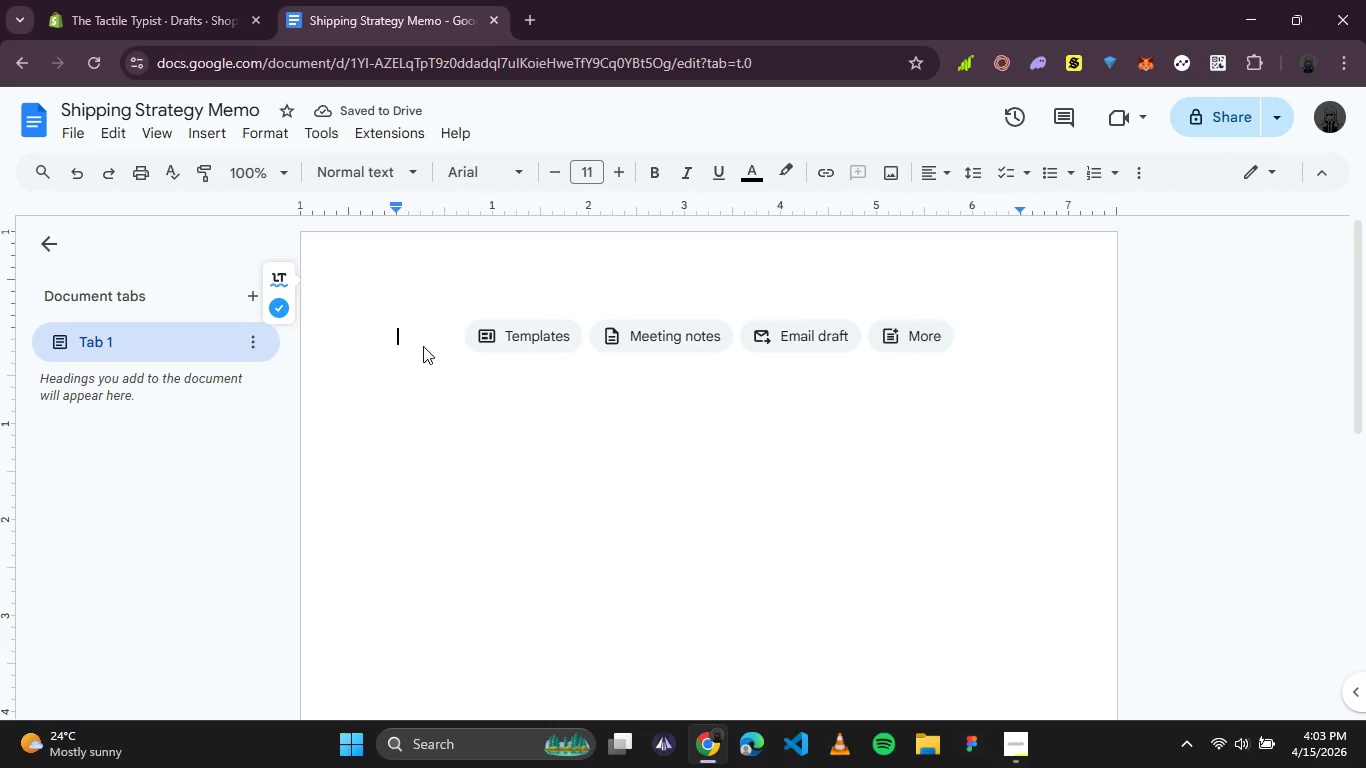 
type(Shipping was a)
key(Backspace)
type(structured to handle both lightweight and heavy weight )
 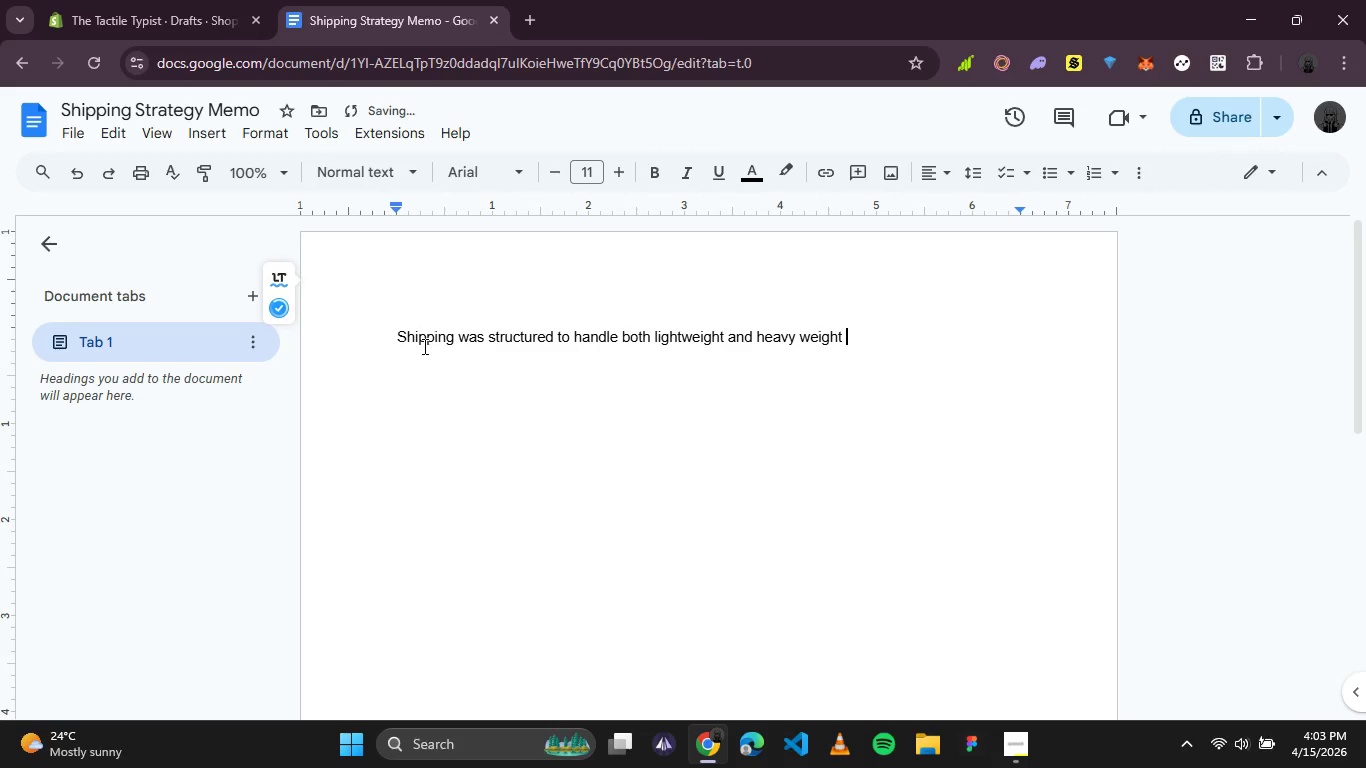 
key(Backspace)
key(Backspace)
key(Backspace)
key(Backspace)
key(Backspace)
key(Backspace)
key(Backspace)
type(products efficiently )
key(Backspace)
type(. Domestic orders benefit from frr)
key(Backspace)
type(ee shipping above 200 to encourage high value)
 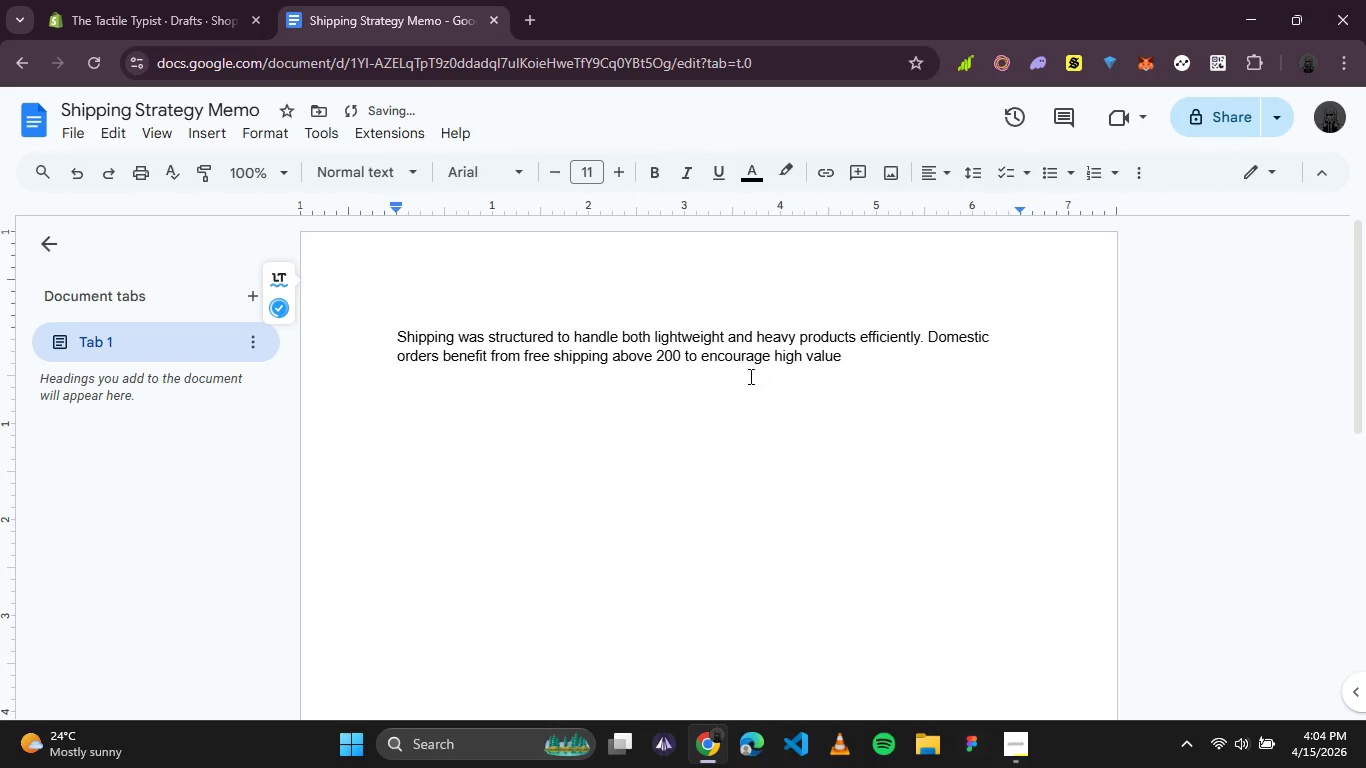 
left_click([647, 364])
 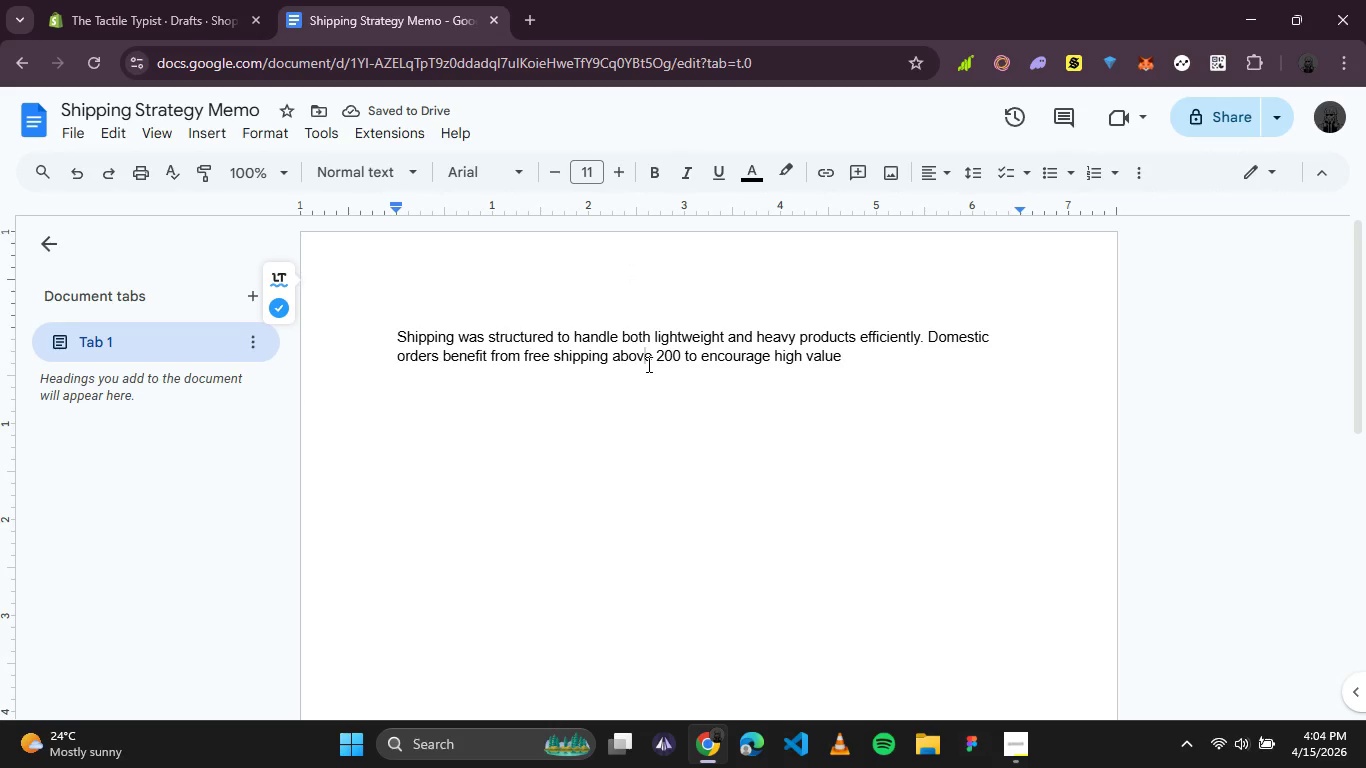 
key(ArrowRight)
 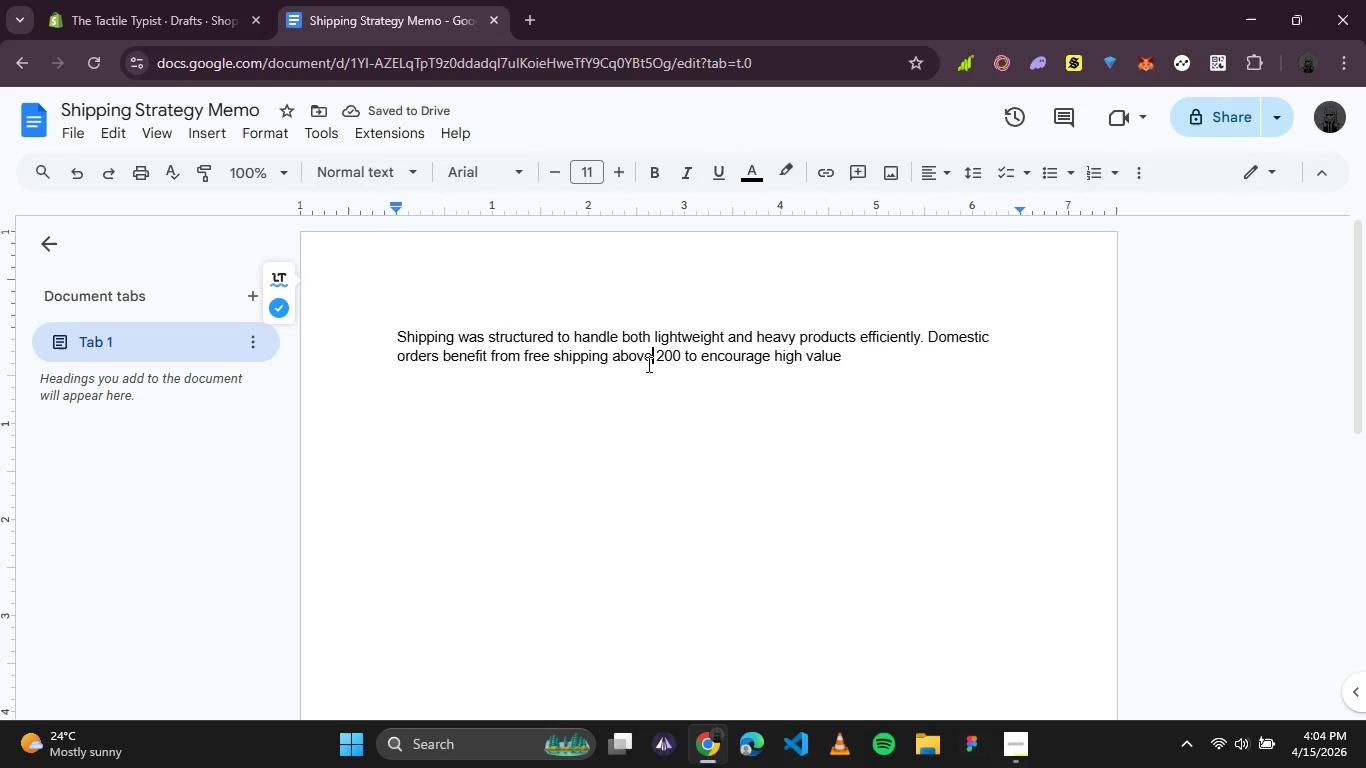 
key(ArrowRight)
 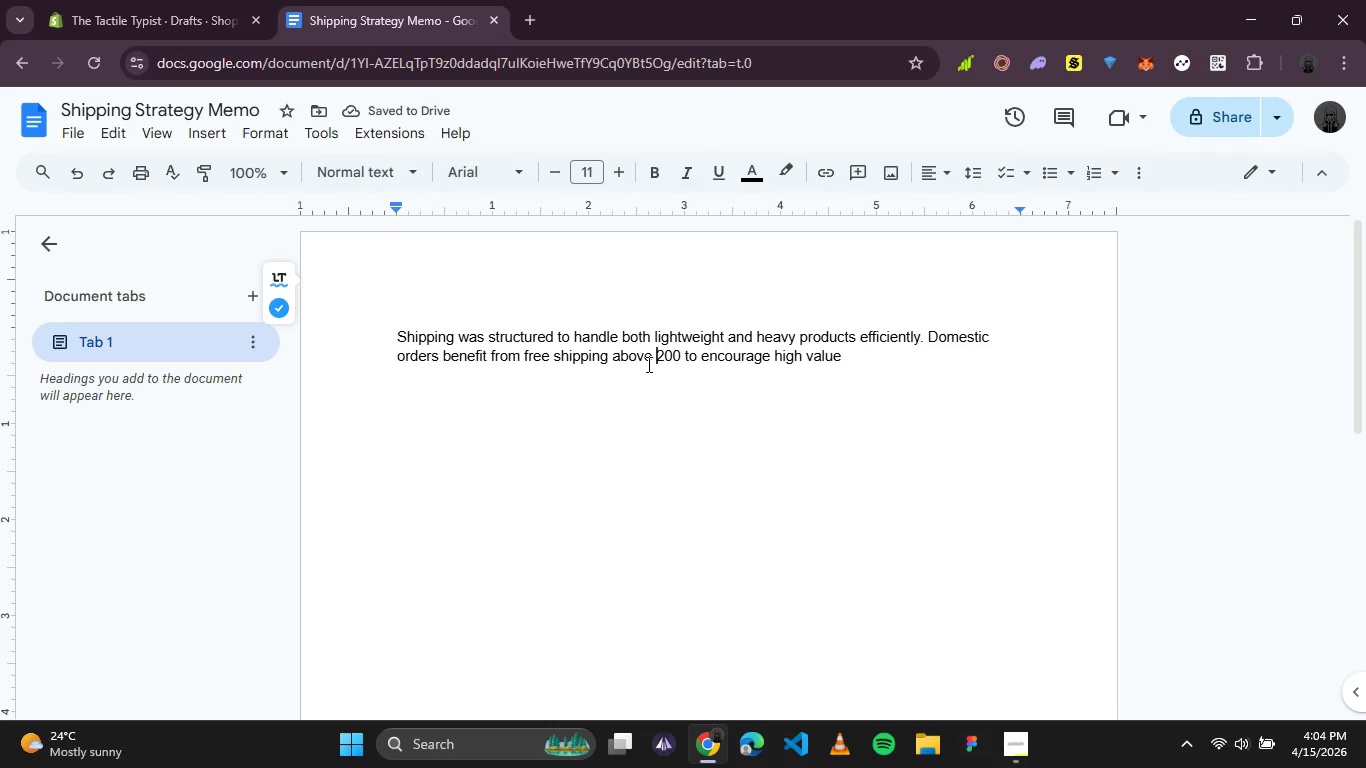 
key(Shift+ShiftRight)
 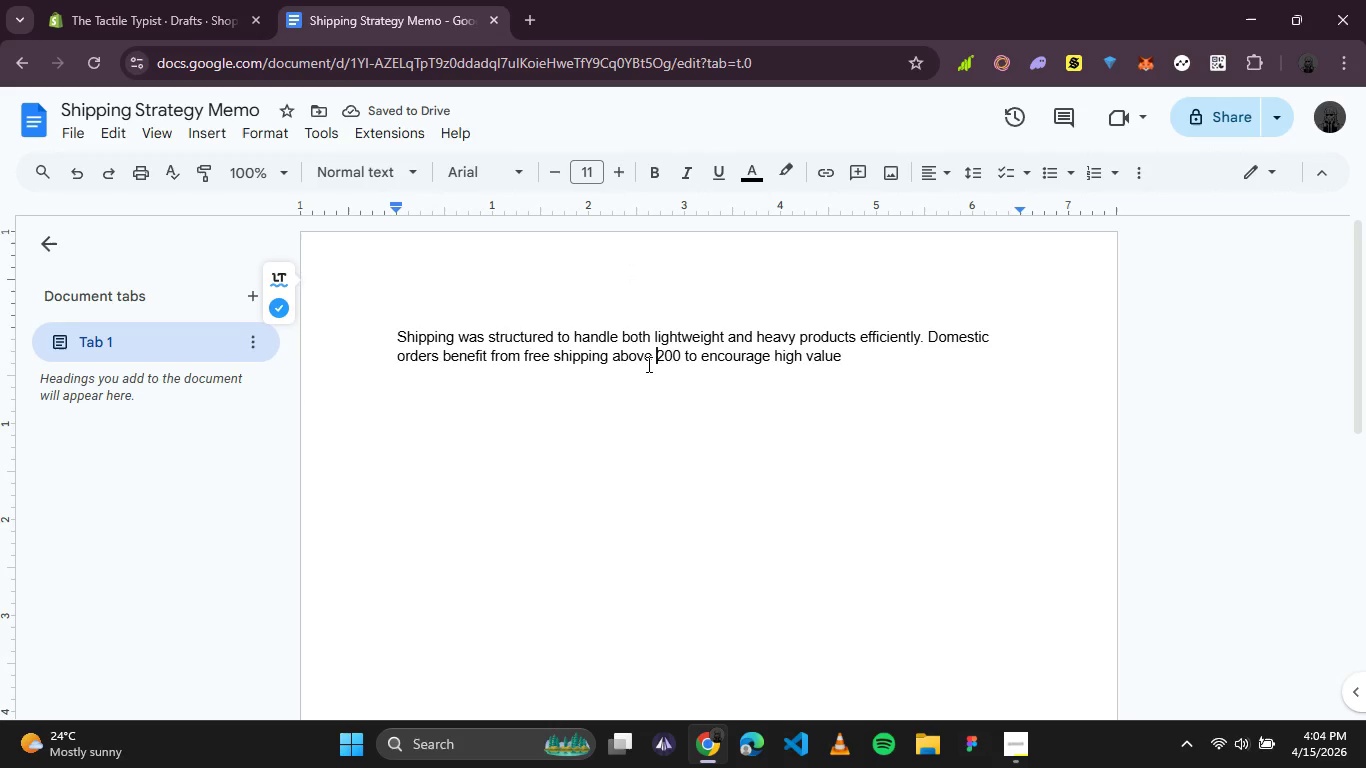 
key(Shift+4)
 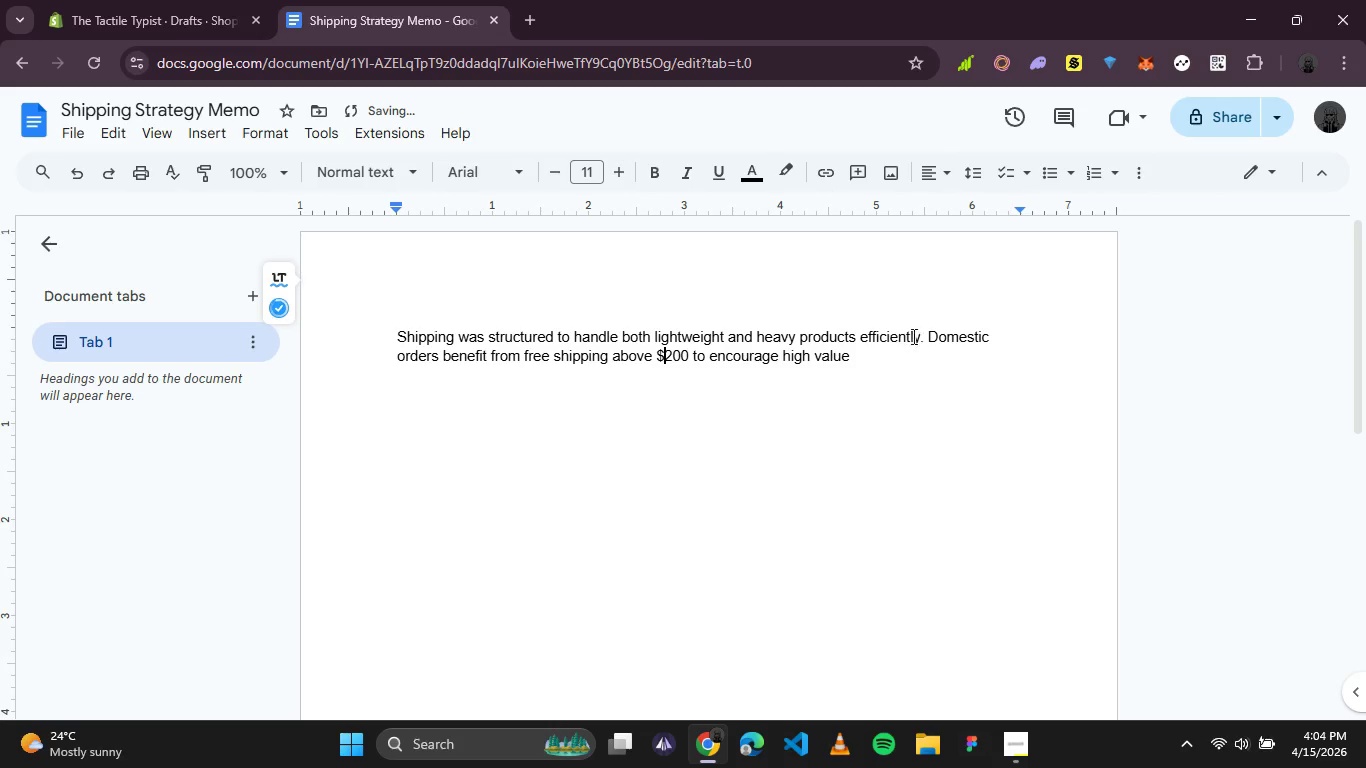 
left_click([869, 358])
 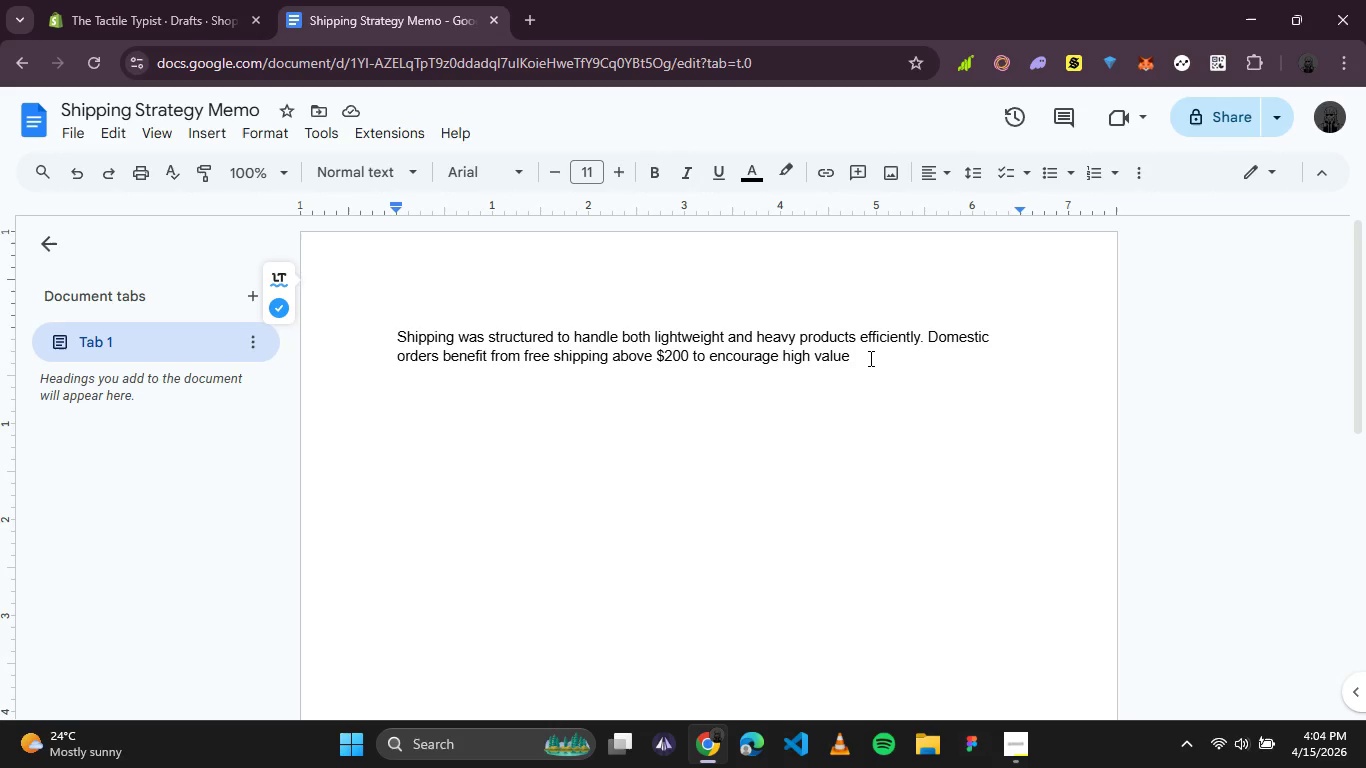 
wait(6.45)
 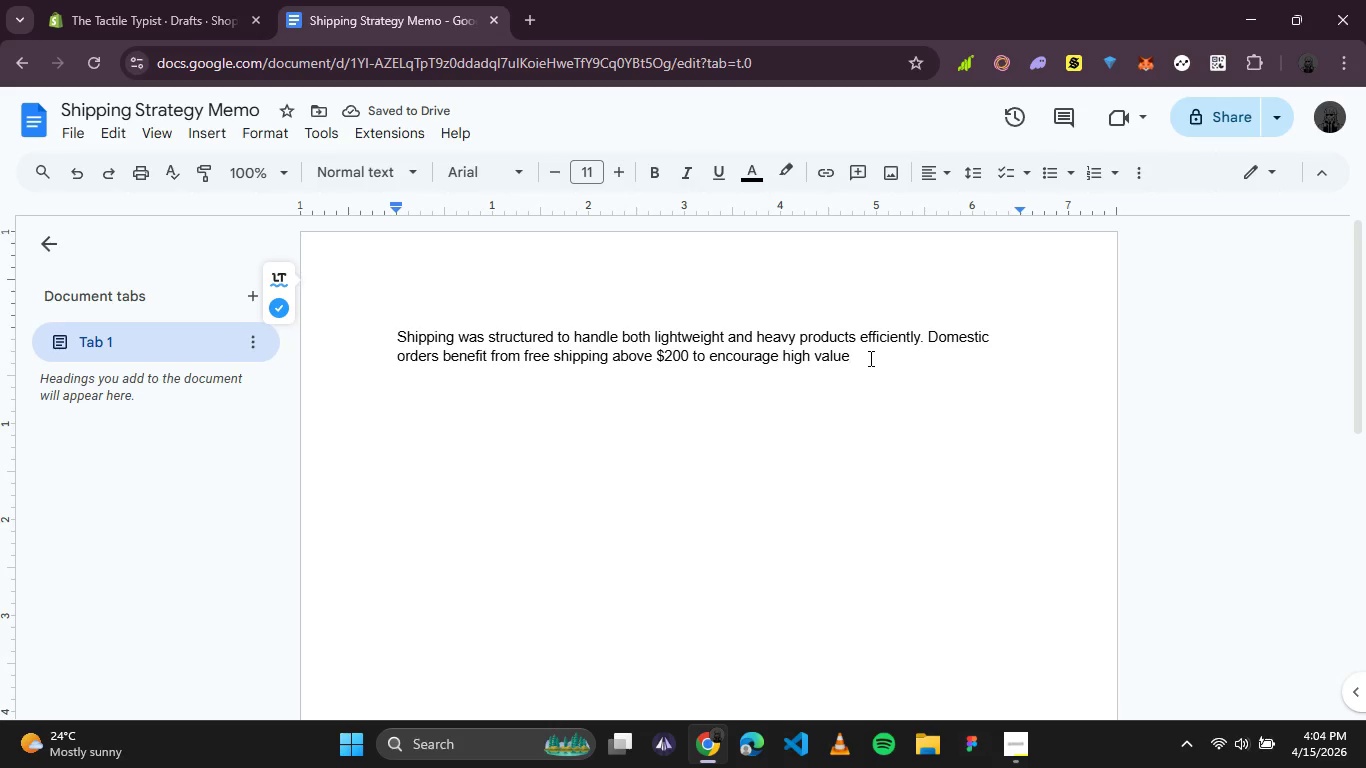 
type( purchases. small items use a flat low cost rate)
 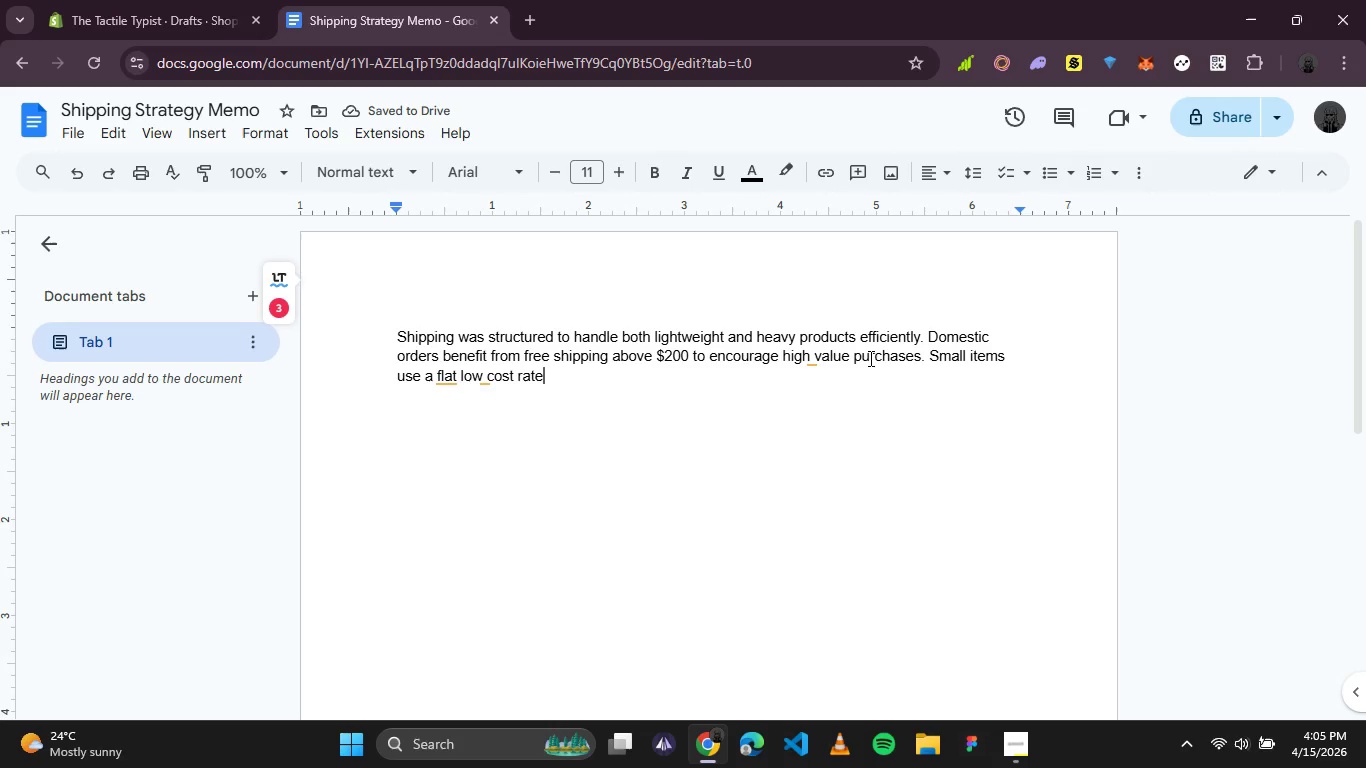 
wait(5.69)
 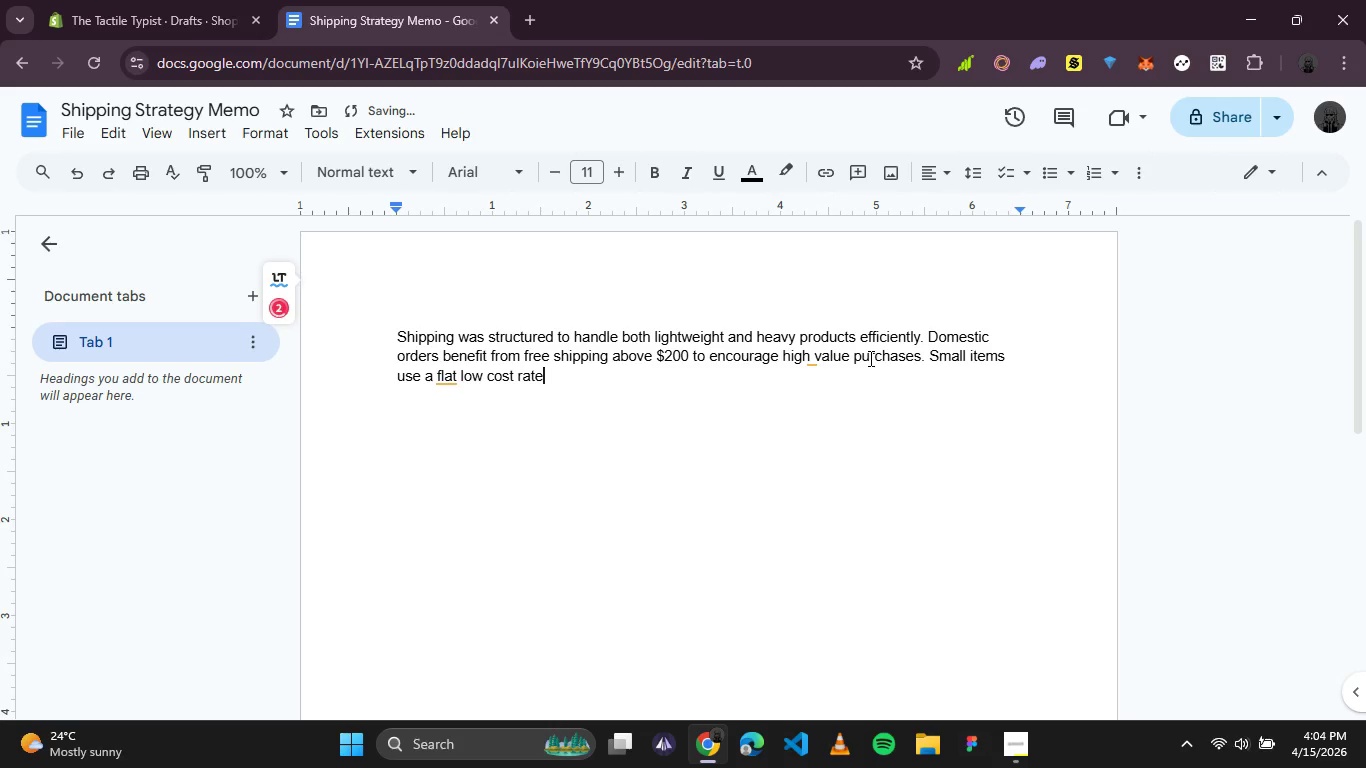 
type(, while heab)
key(Backspace)
type(vy googd)
key(Backspace)
type(s)
 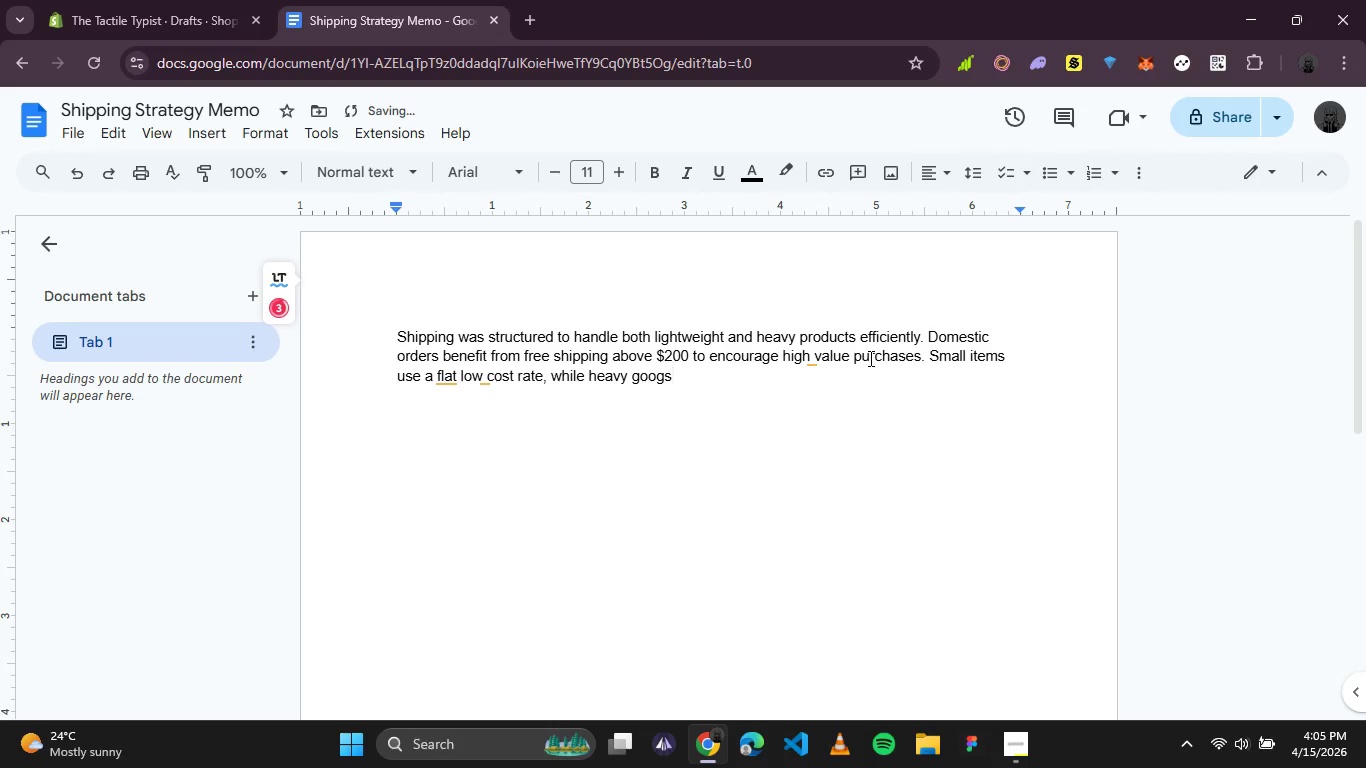 
type( )
key(Backspace)
key(Backspace)
key(Backspace)
type(ds inccur additional charges based onweign)
key(Backspace)
type(t )
 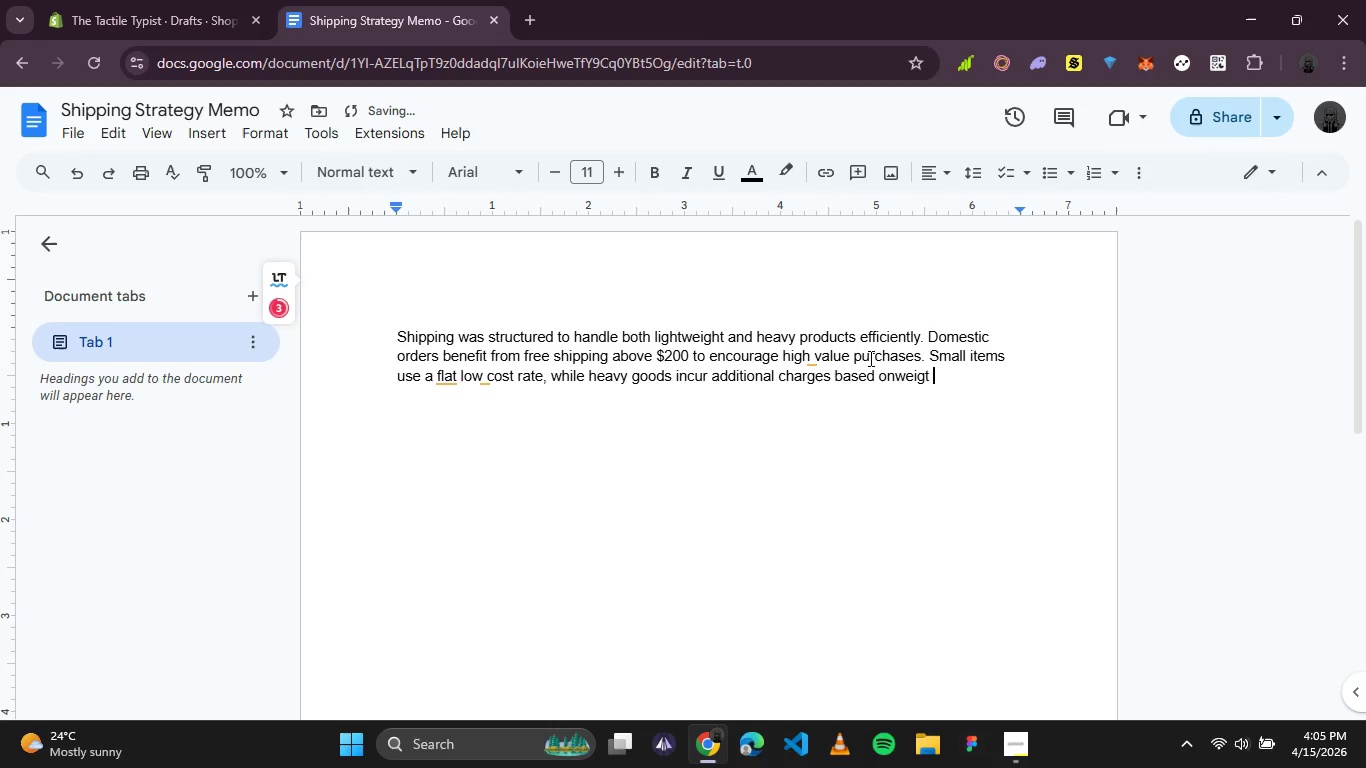 
key(ArrowLeft)
 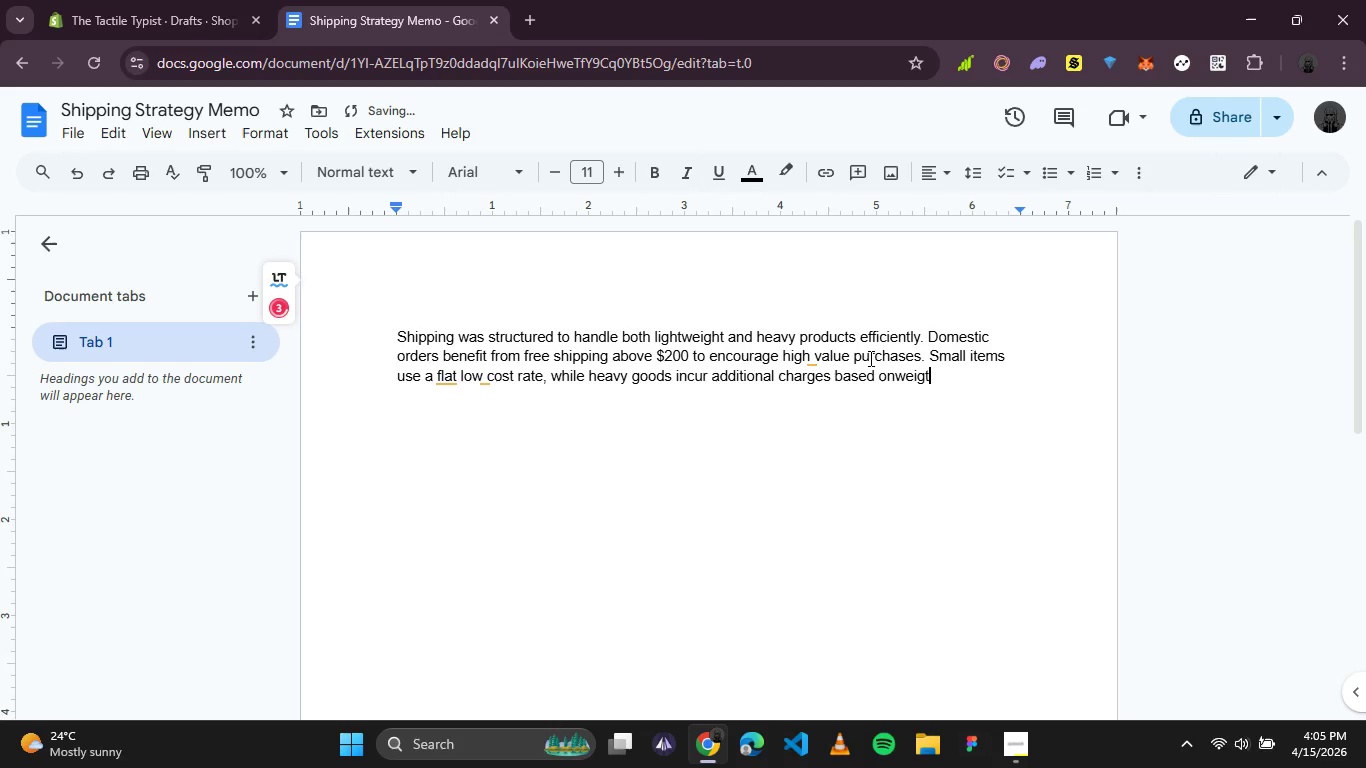 
key(ArrowLeft)
 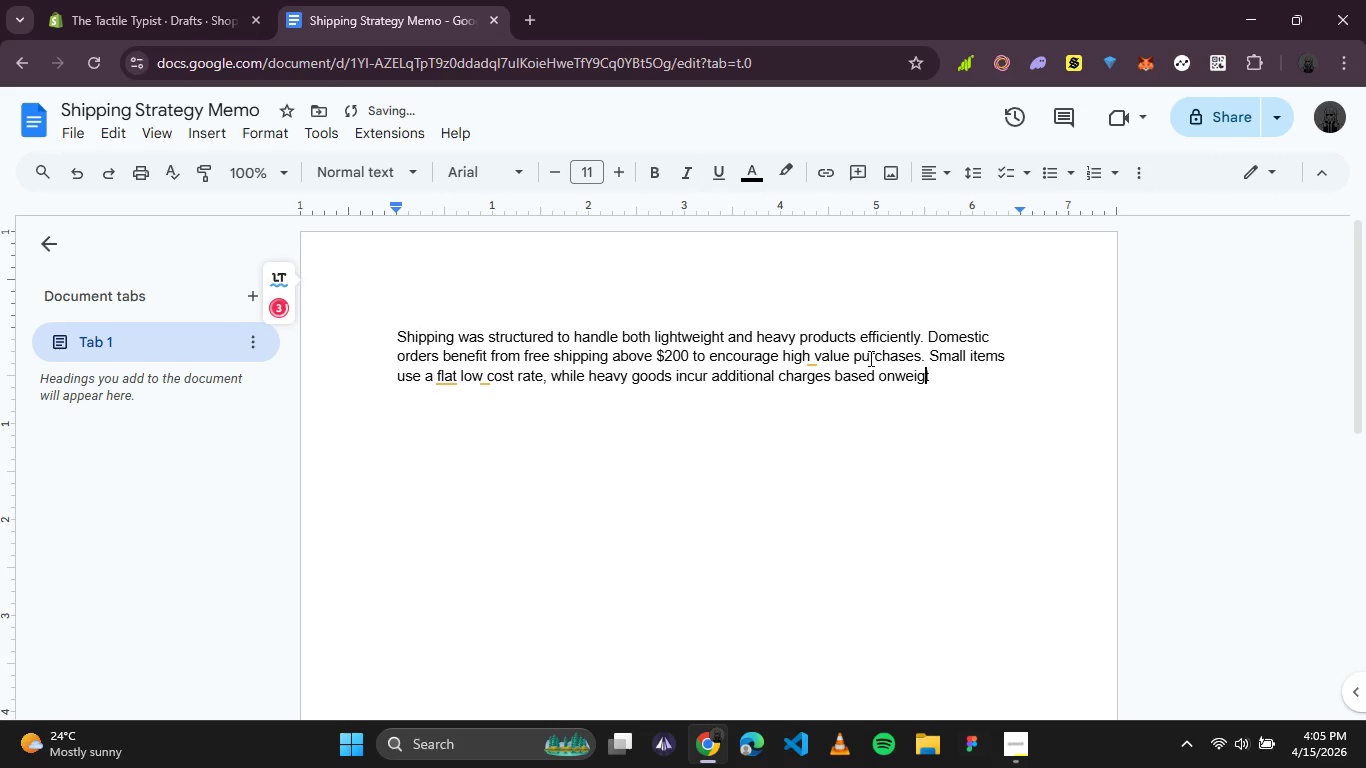 
key(ArrowLeft)
 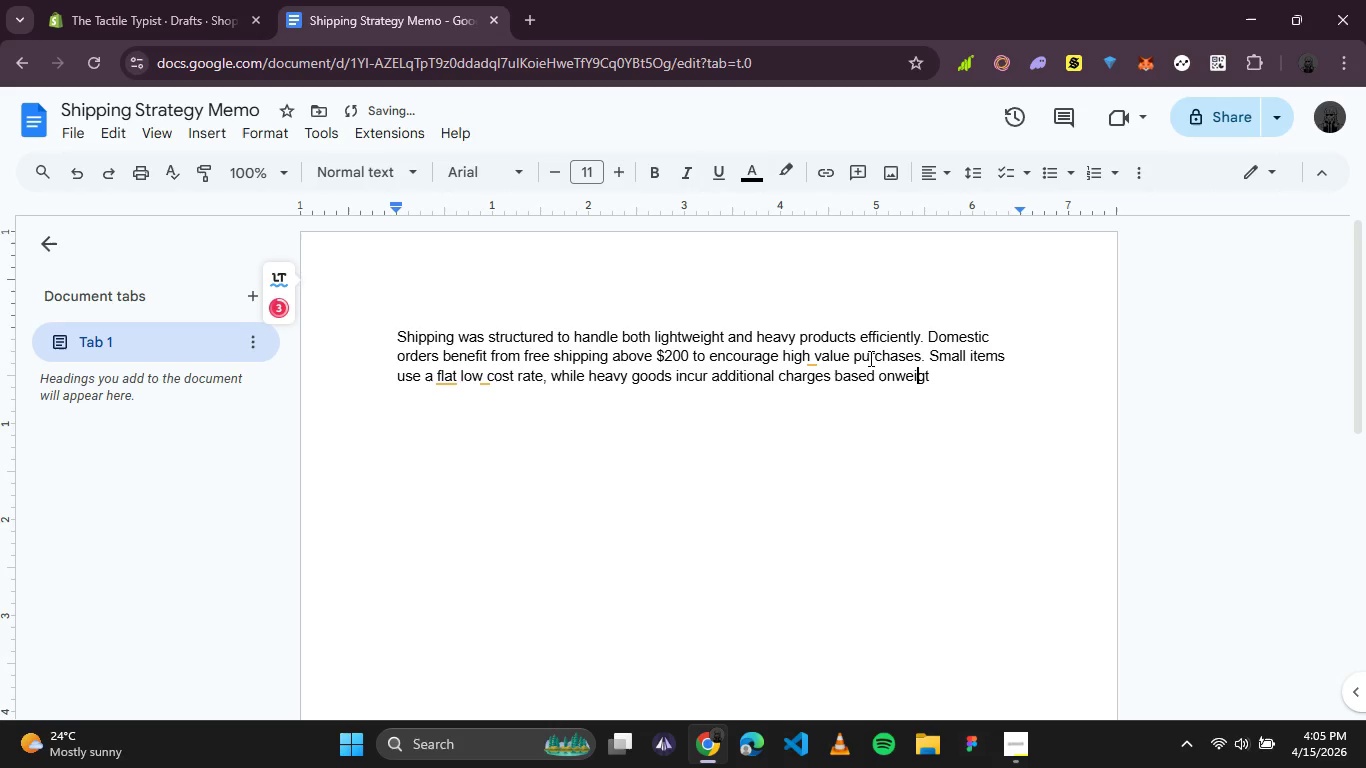 
key(ArrowLeft)
 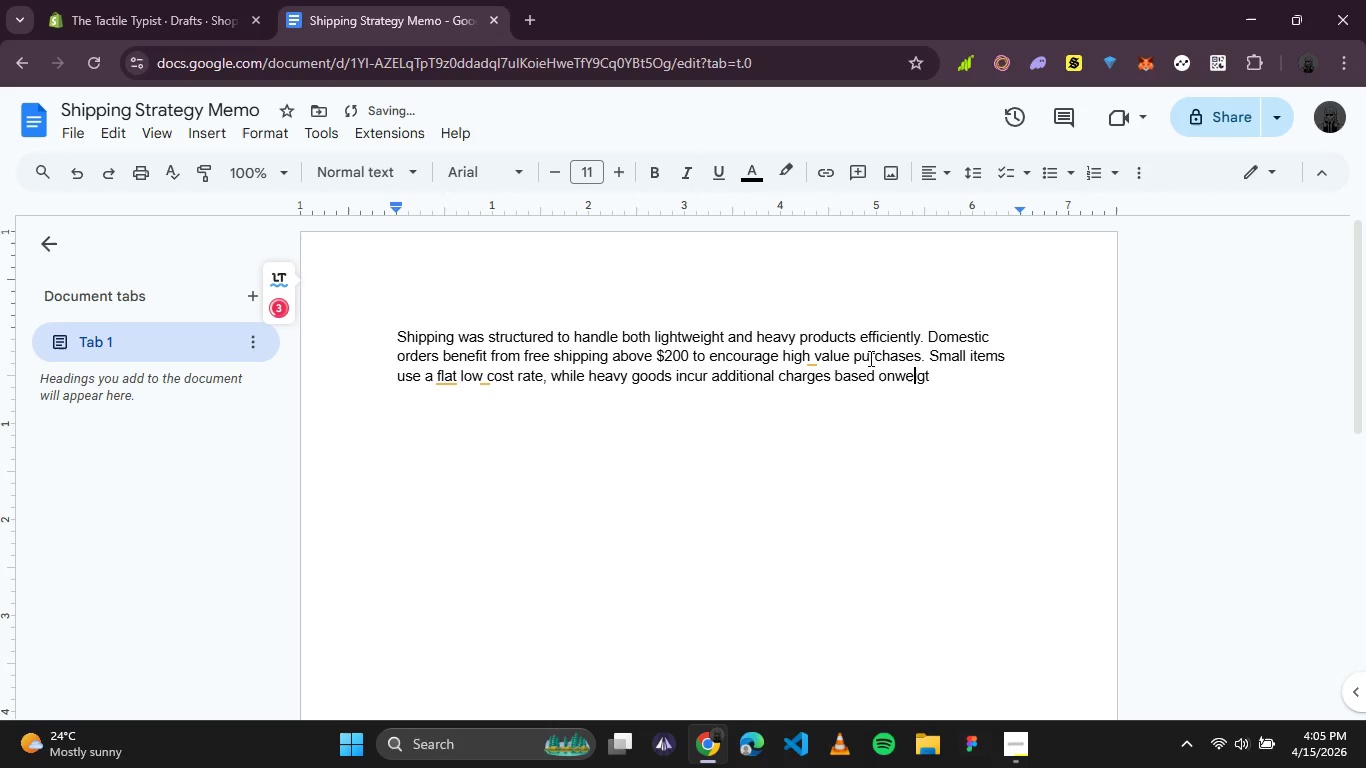 
key(ArrowLeft)
 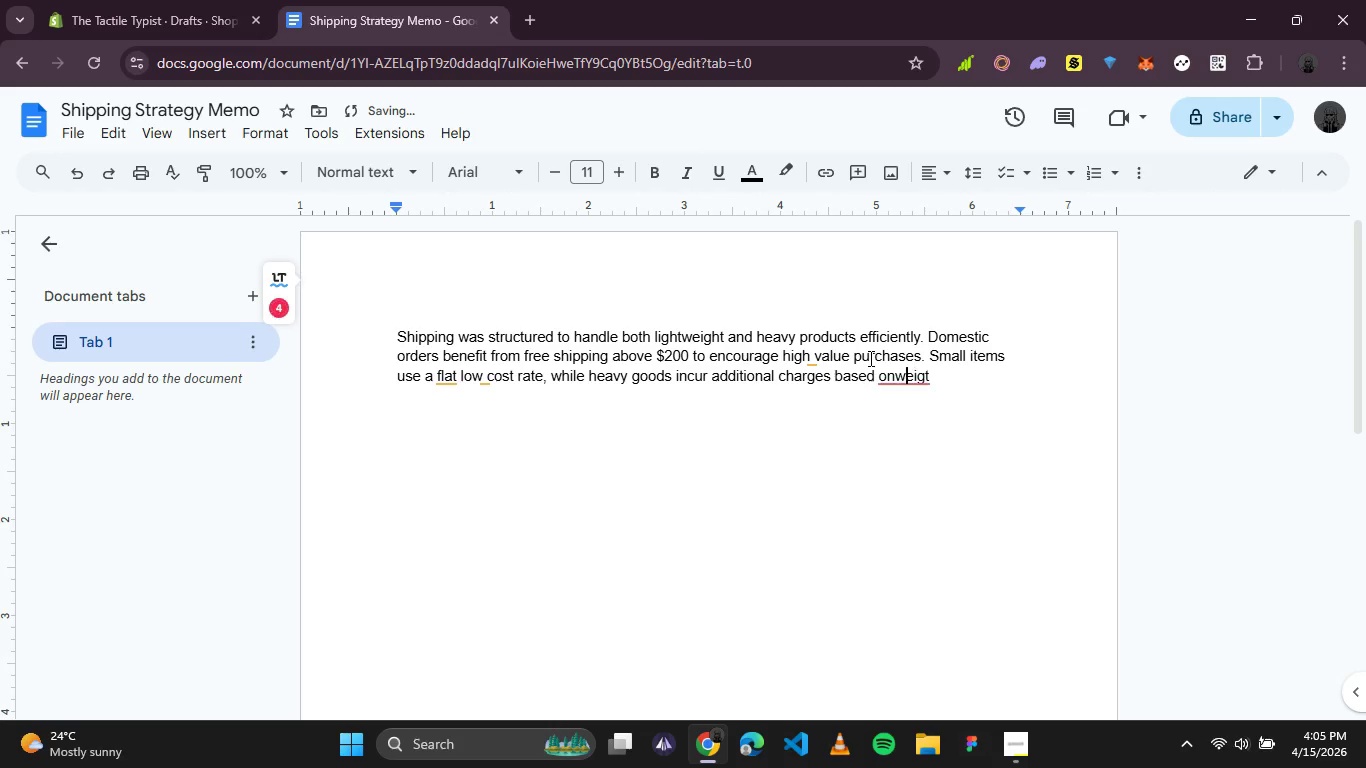 
key(ArrowLeft)
 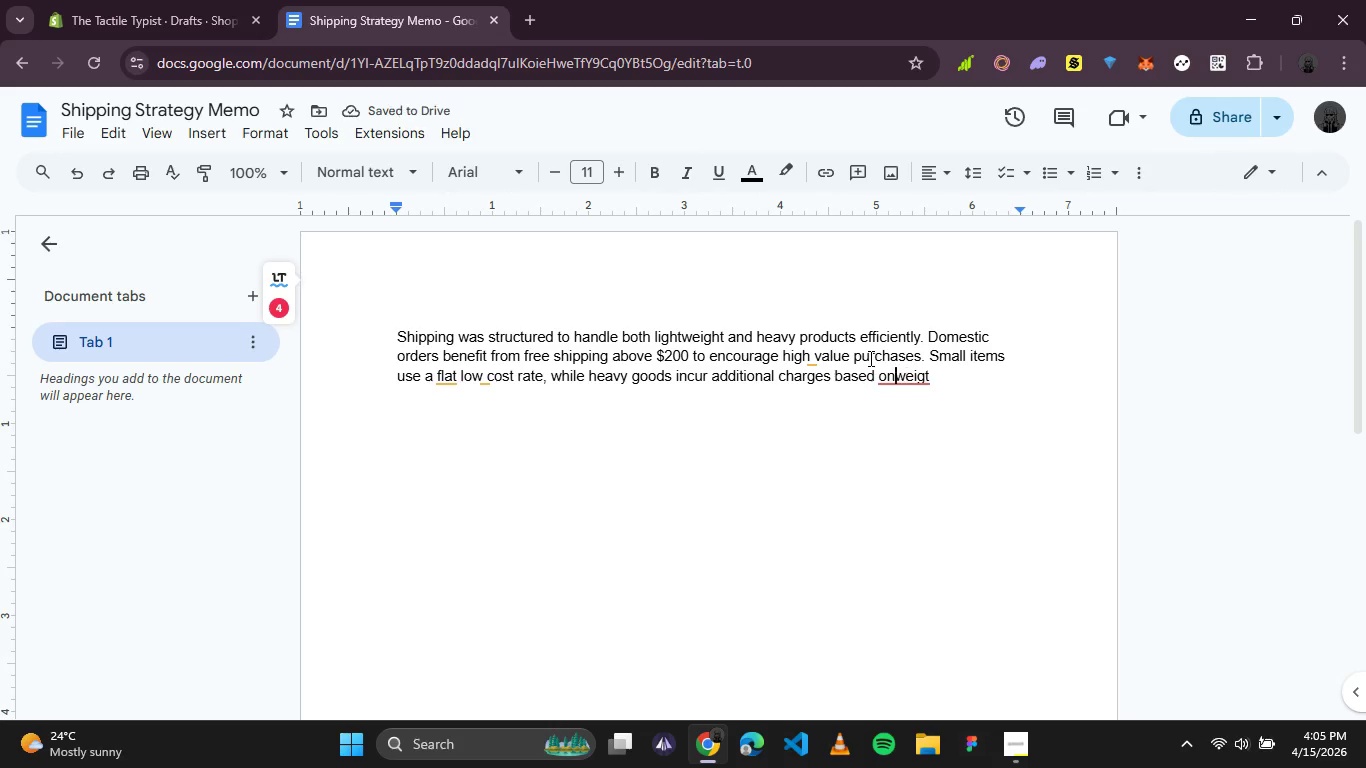 
key(ArrowLeft)
 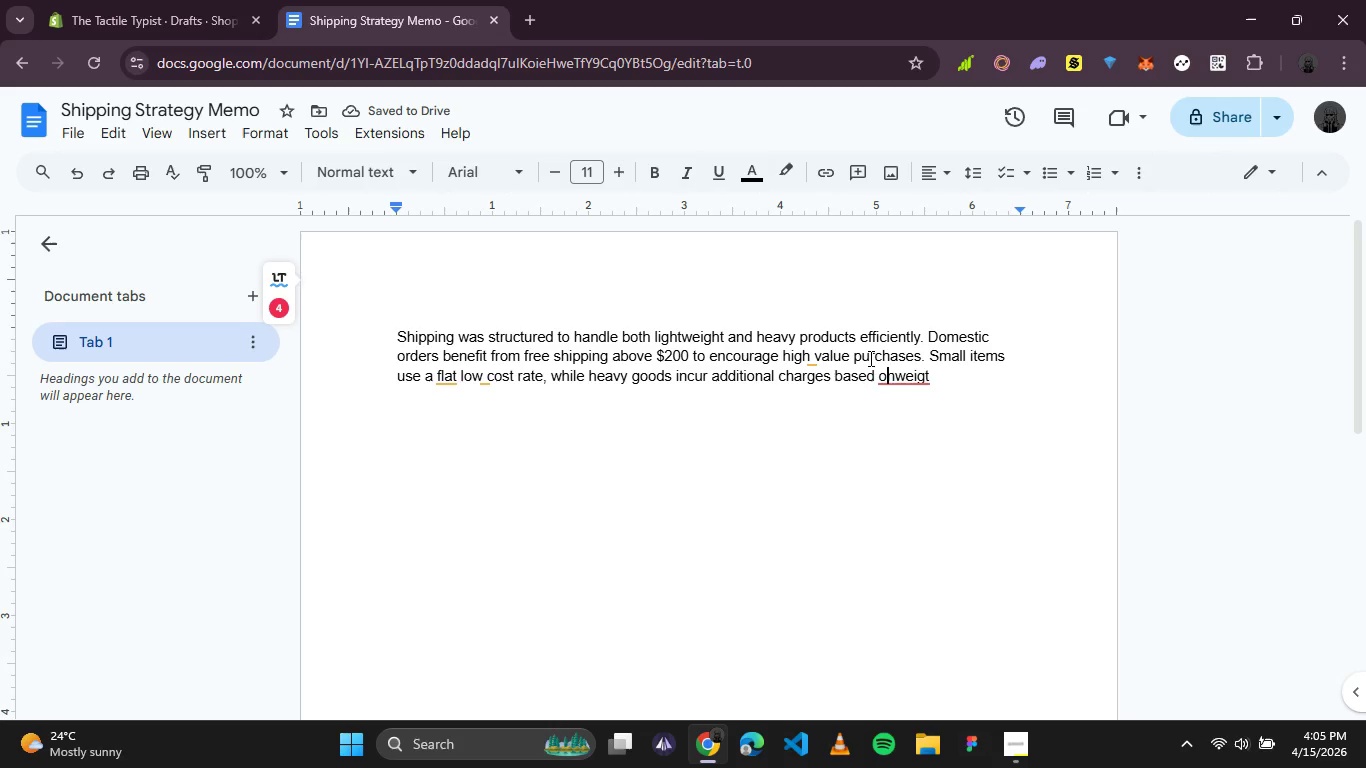 
key(ArrowRight)
 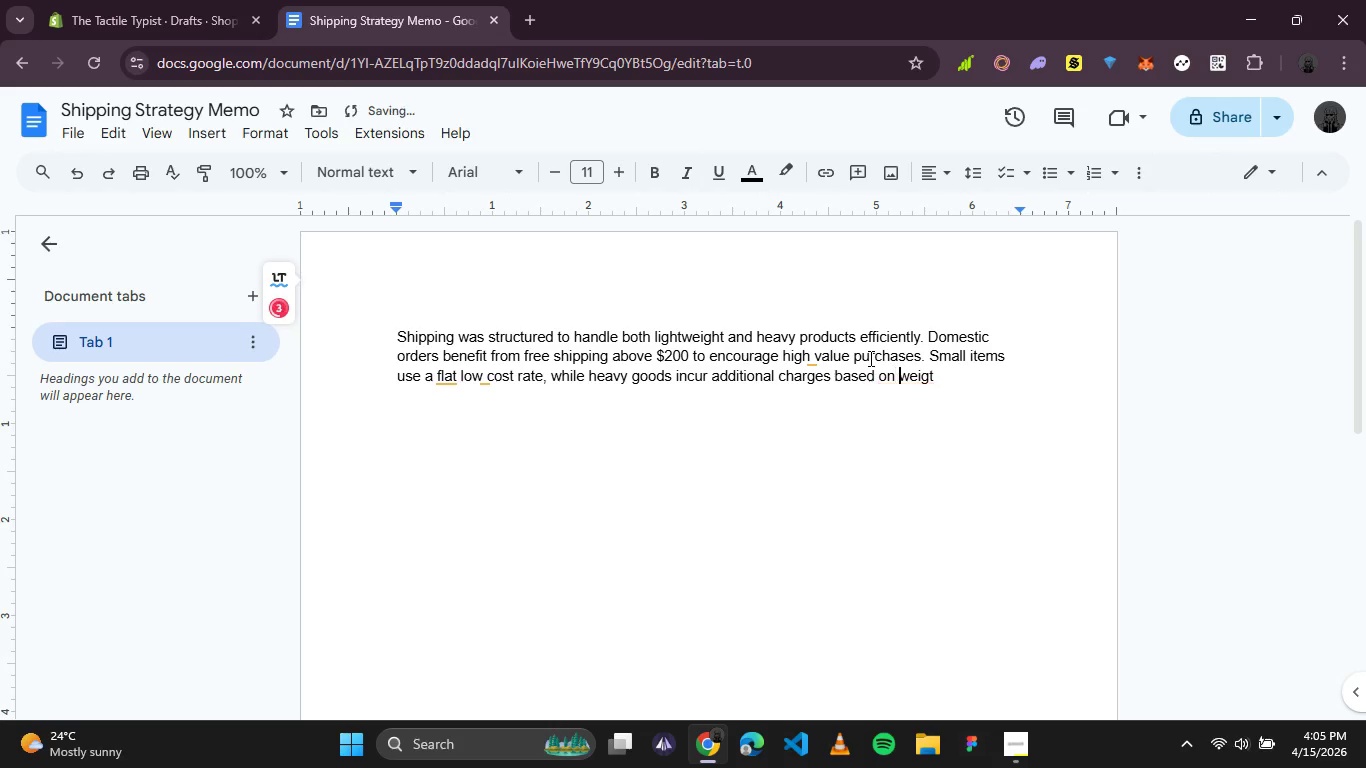 
key(Space)
 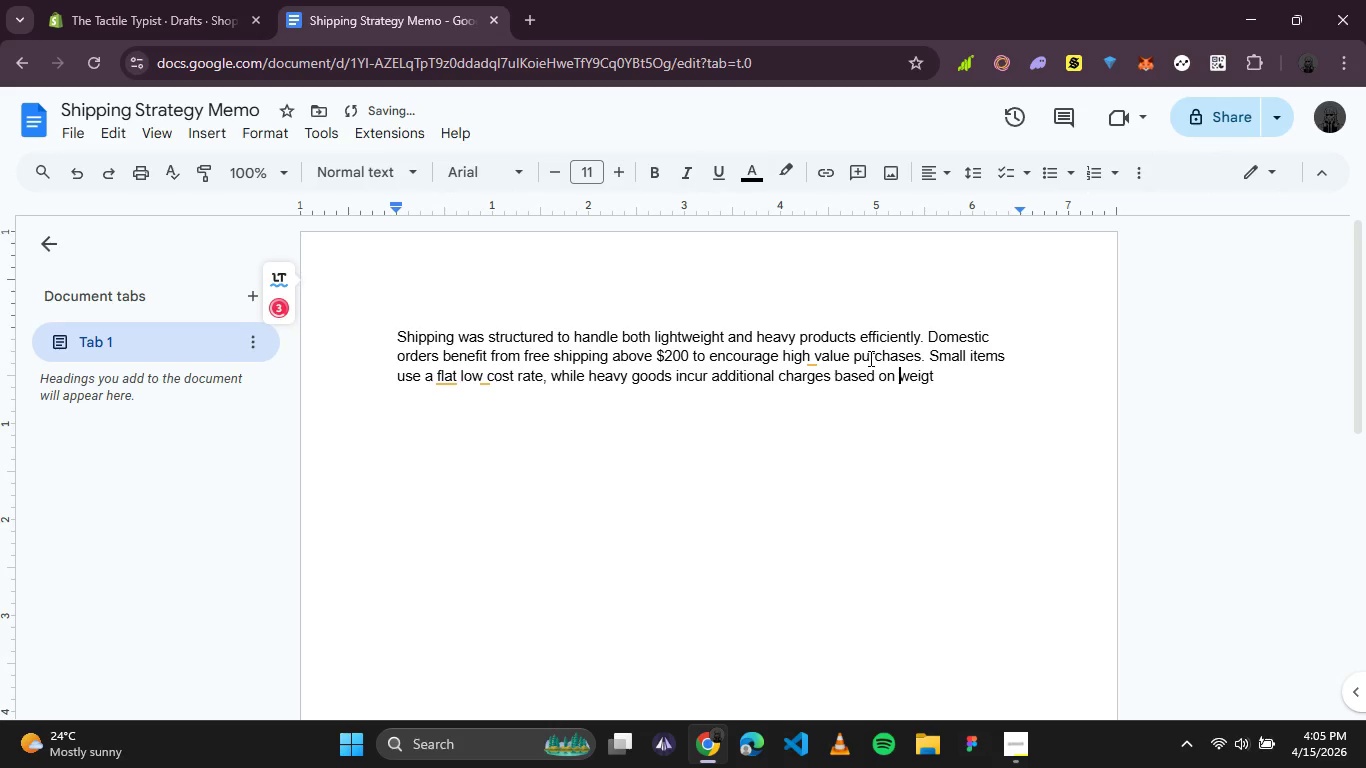 
key(ArrowRight)
 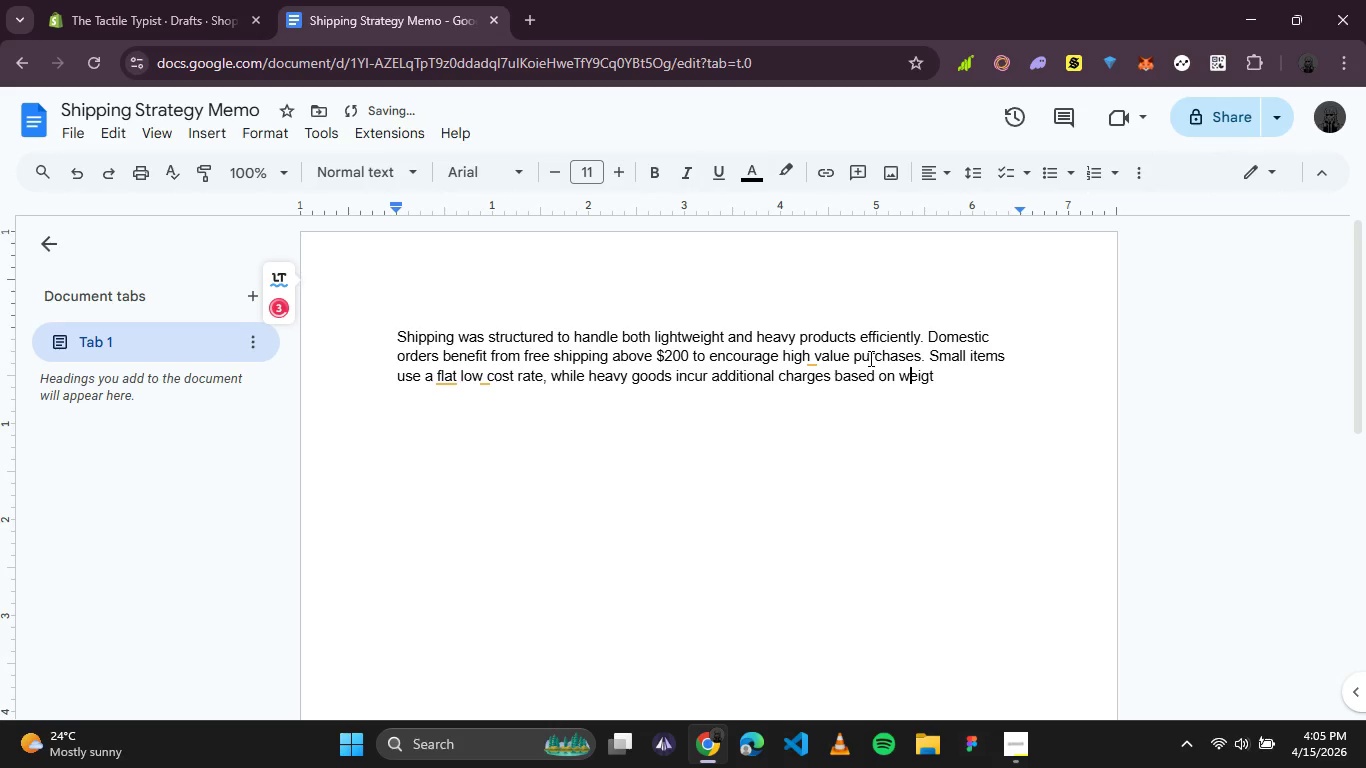 
key(ArrowRight)
 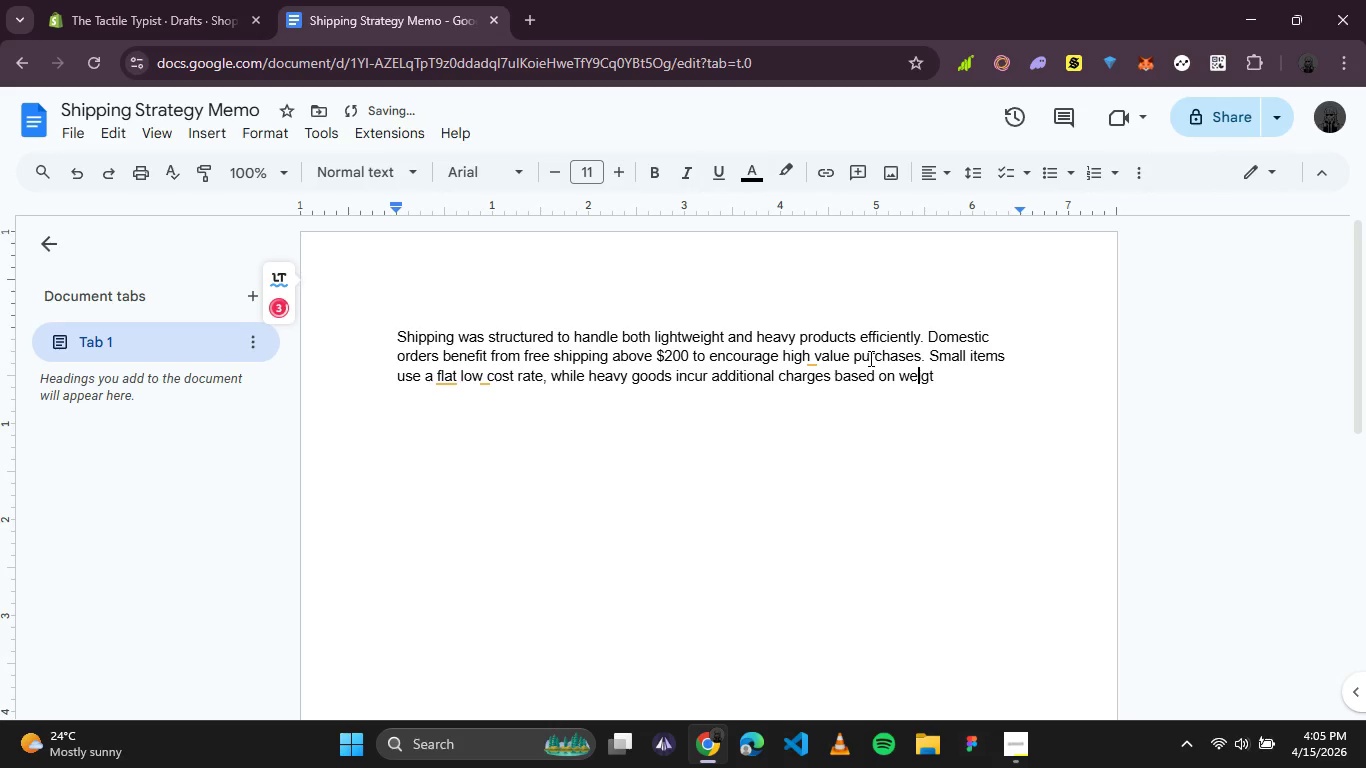 
key(ArrowRight)
 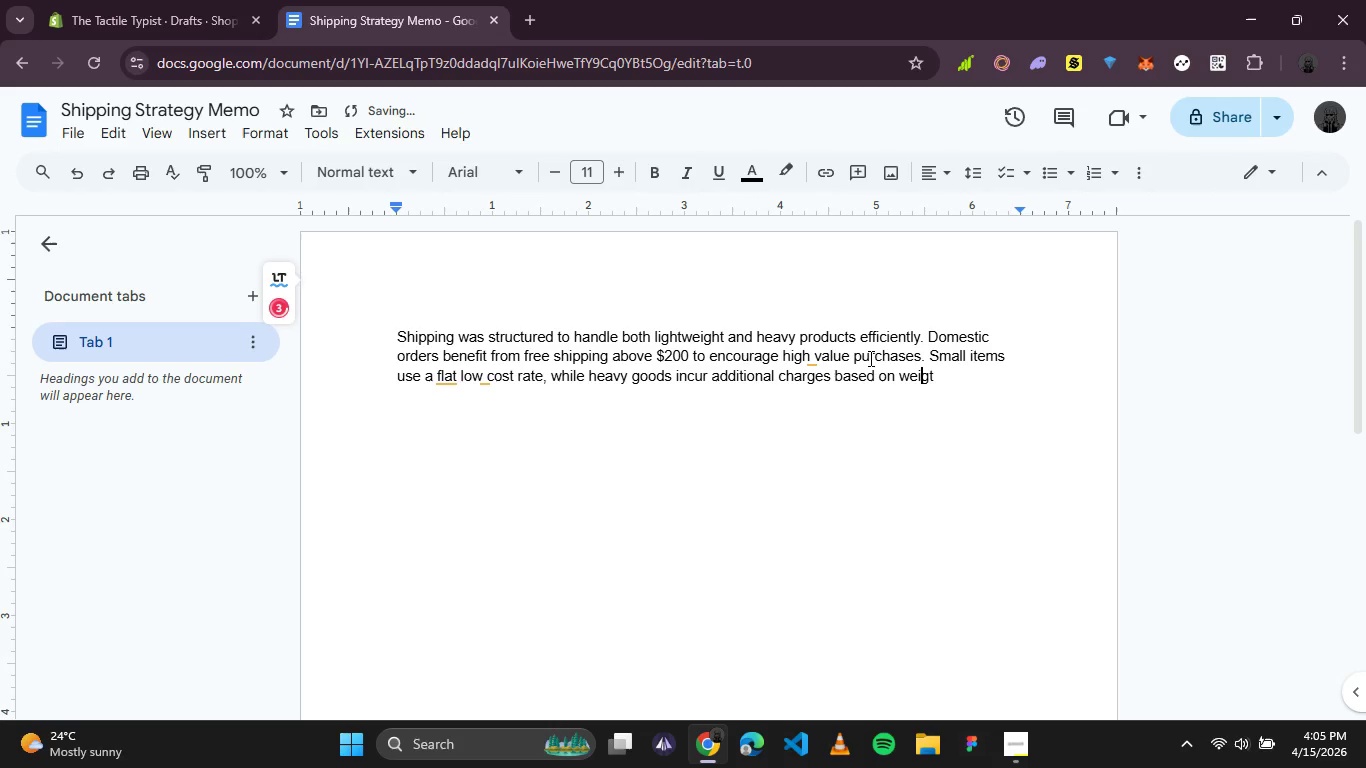 
key(ArrowRight)
 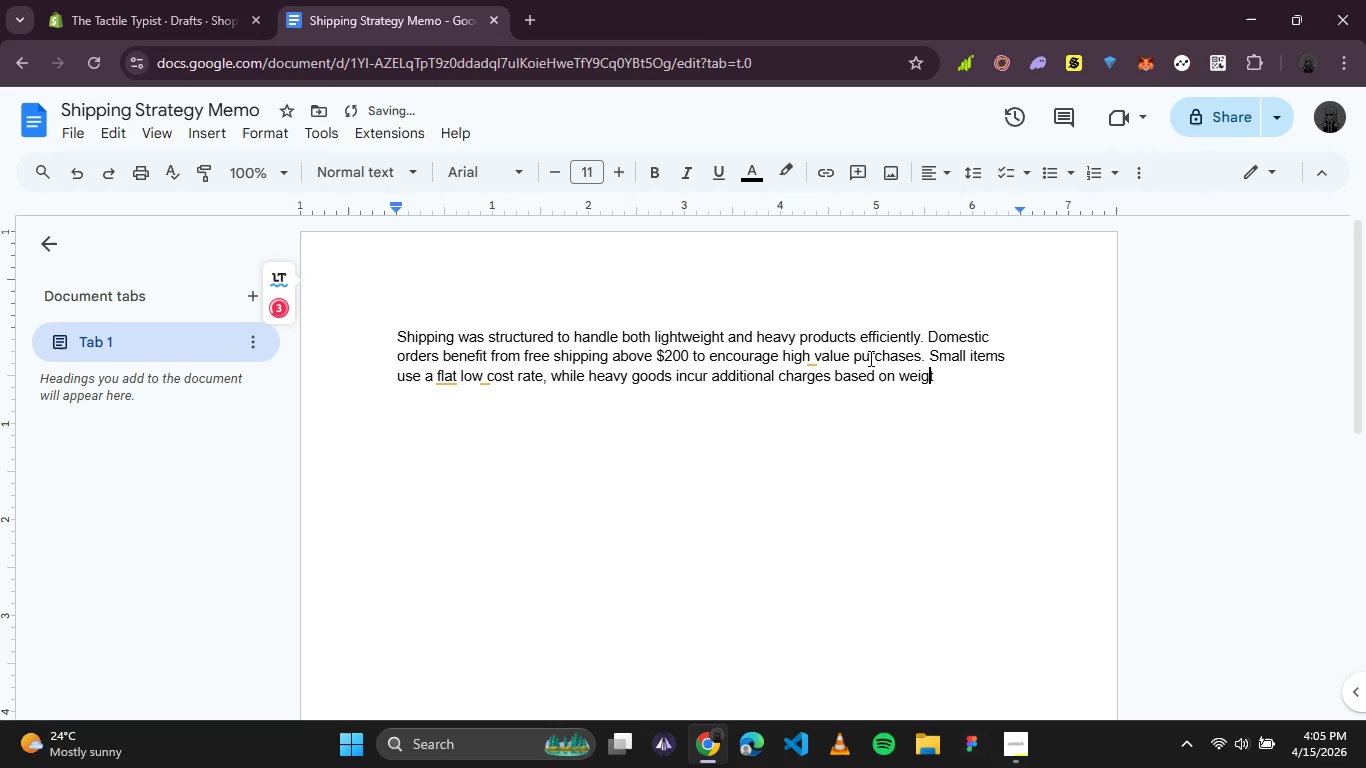 
key(H)
 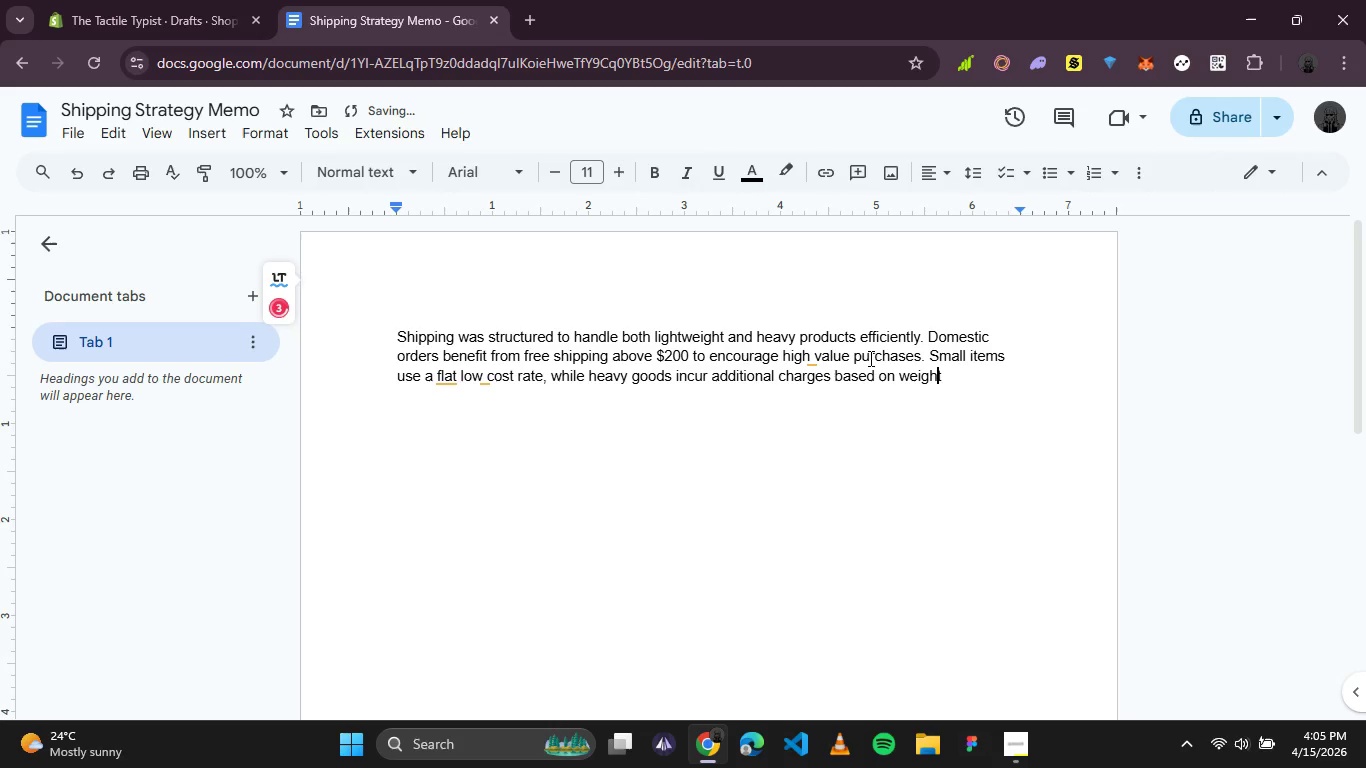 
key(ArrowRight)
 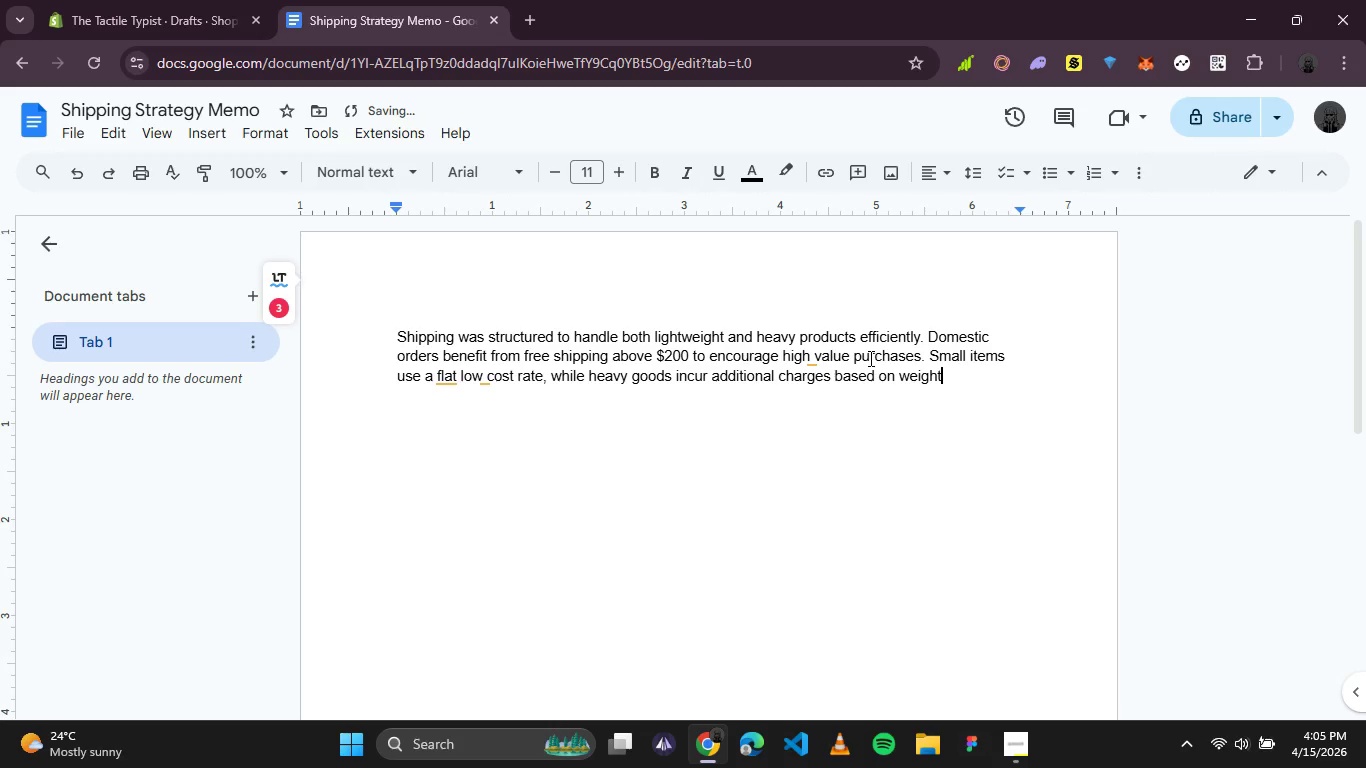 
type( to cover handling Regional and International zones use fic)
key(Backspace)
type(xed pricing to simplify )
 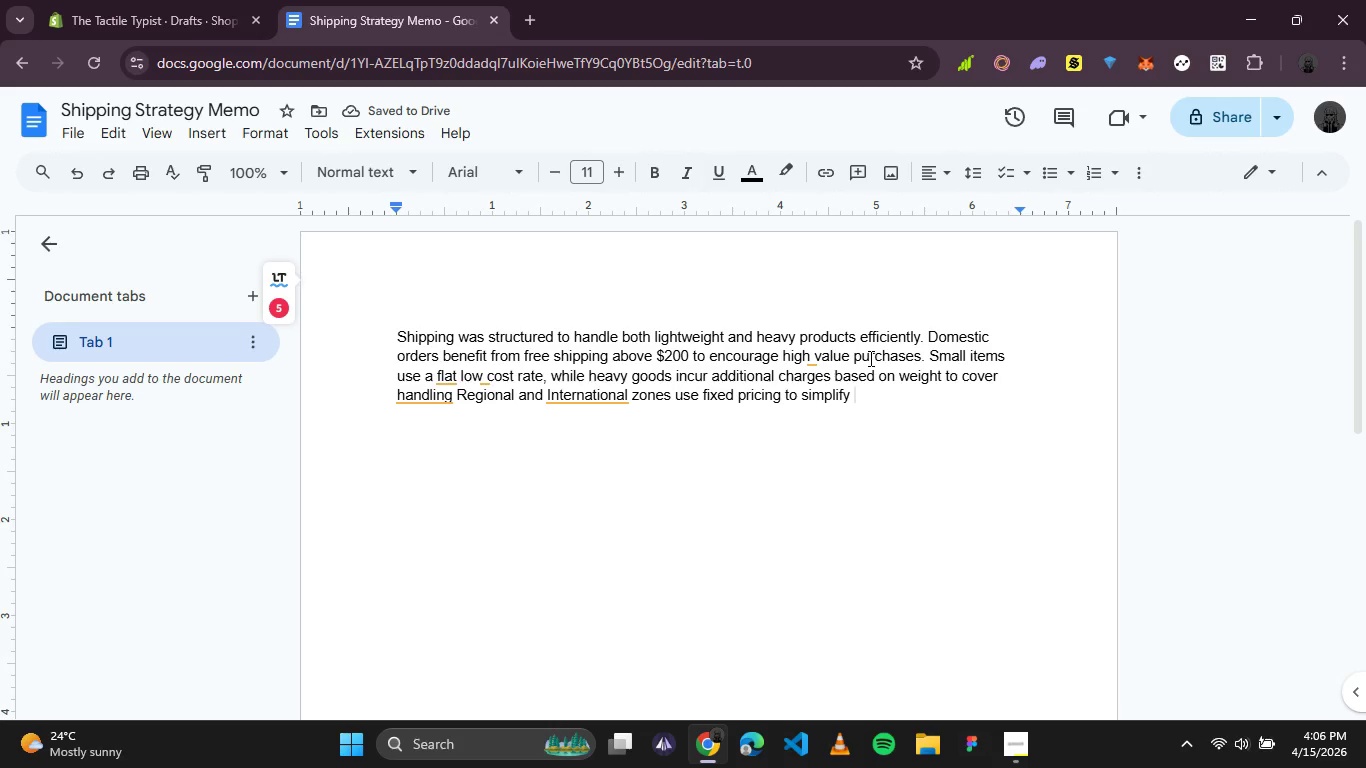 
type(global delivery. Subscription shipping is handled wo)
key(Backspace)
type(ith a consistent flat rate to ensure predictable recurring costs.)
 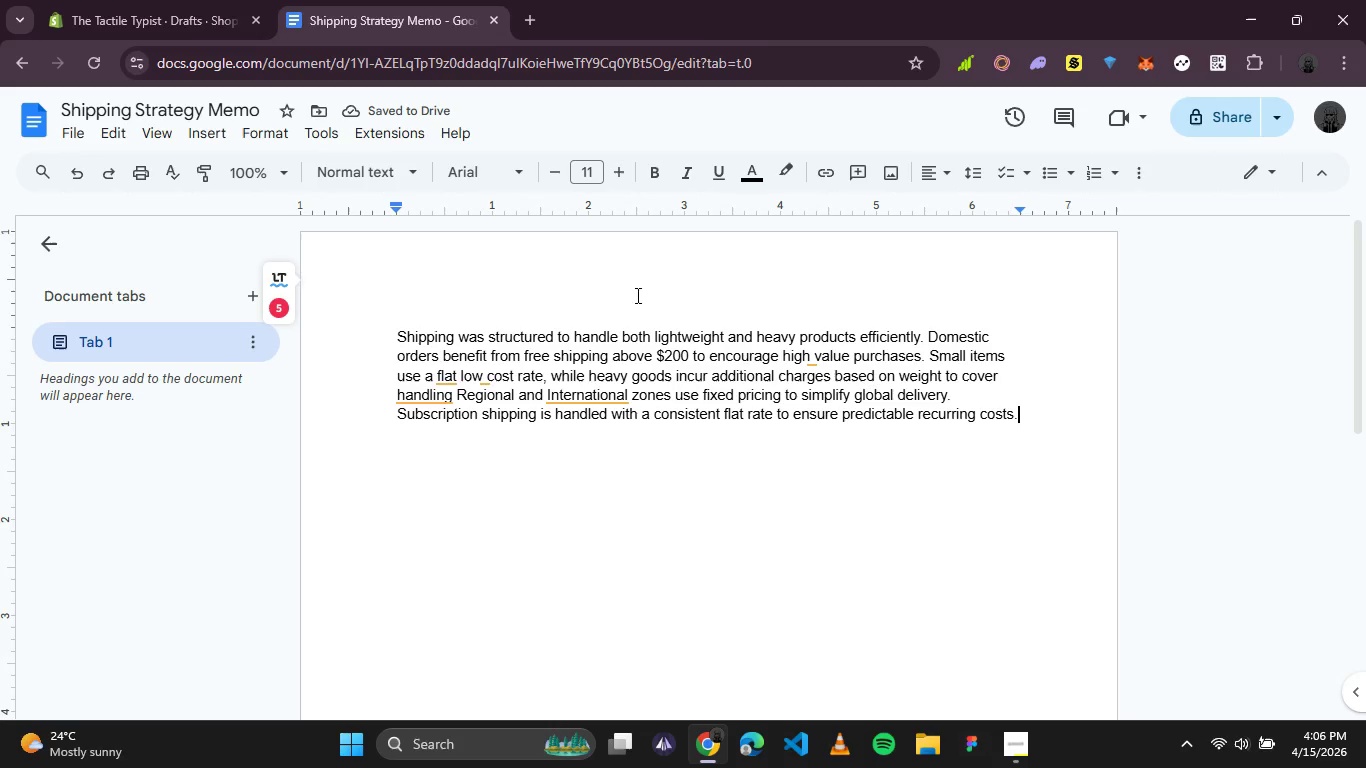 
left_click([454, 376])
 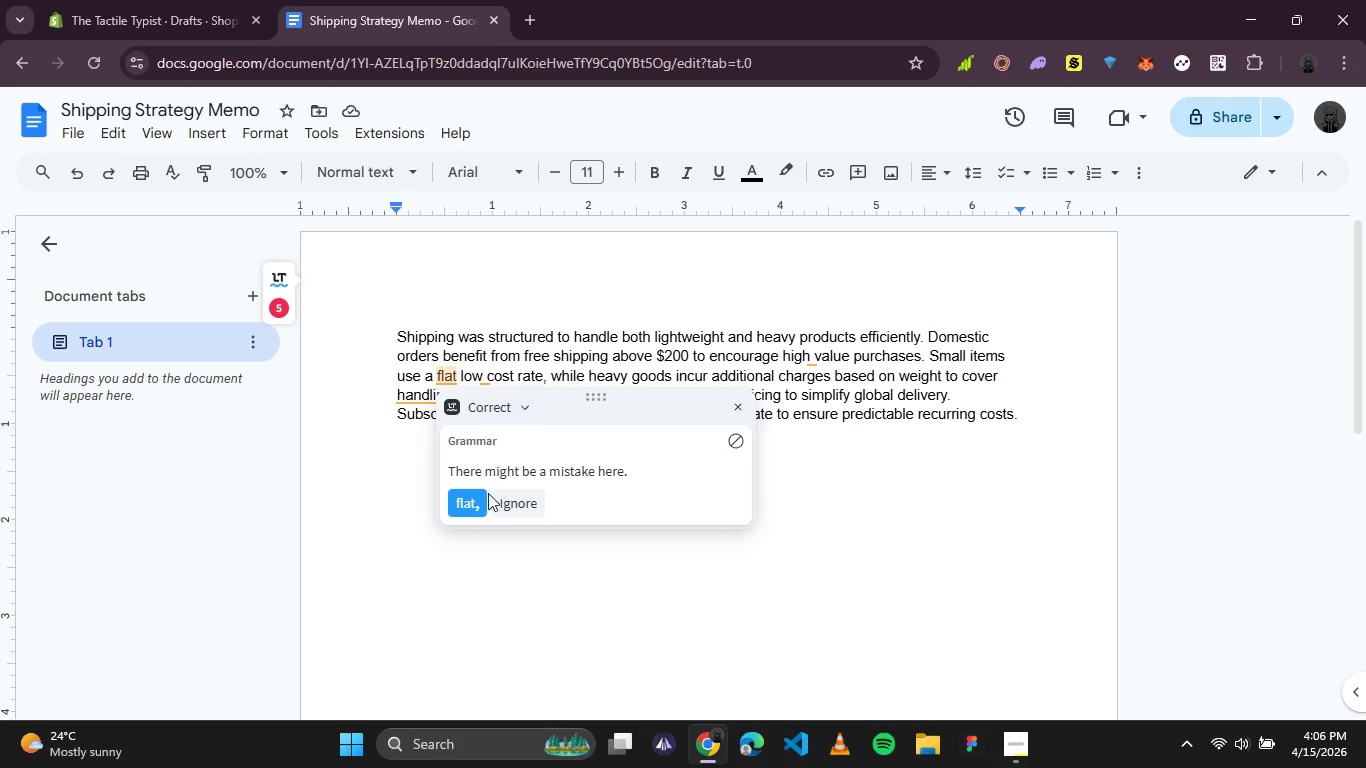 
left_click([470, 510])
 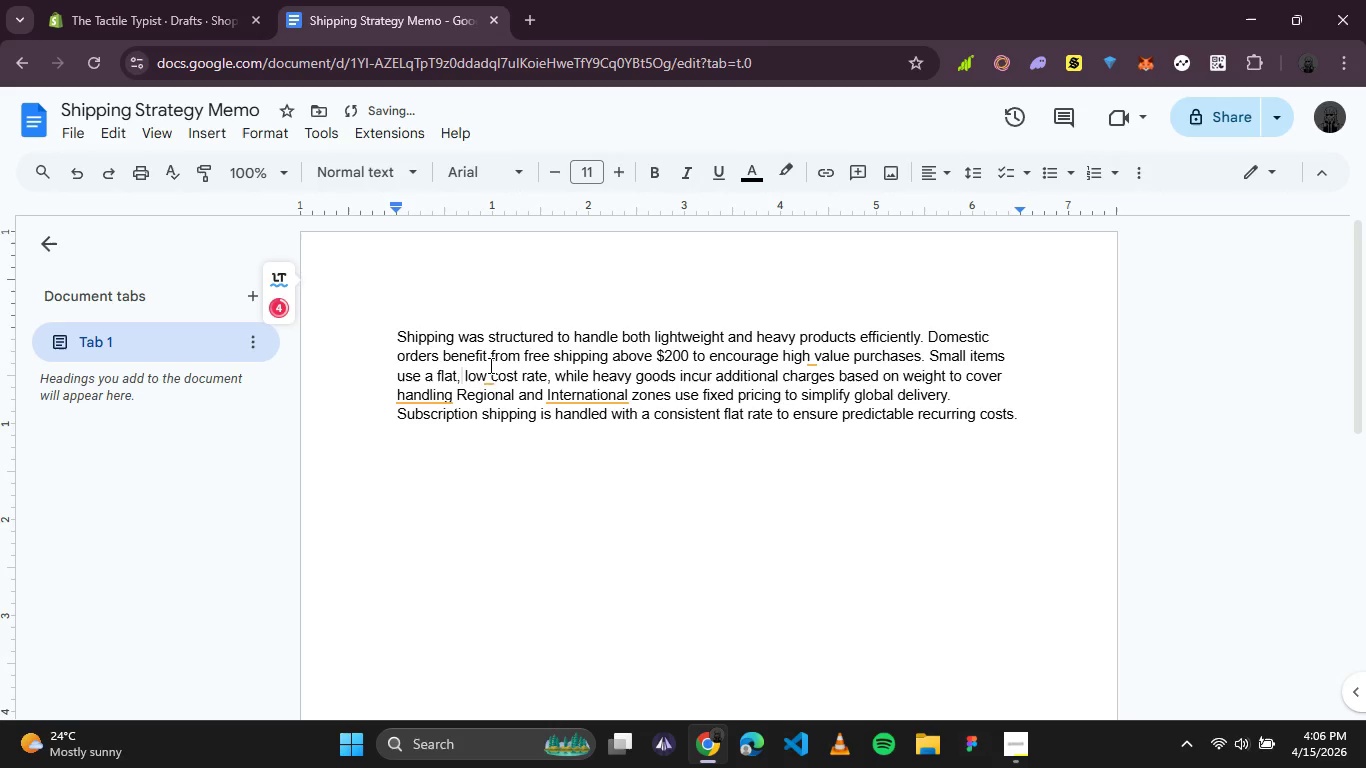 
left_click([488, 383])
 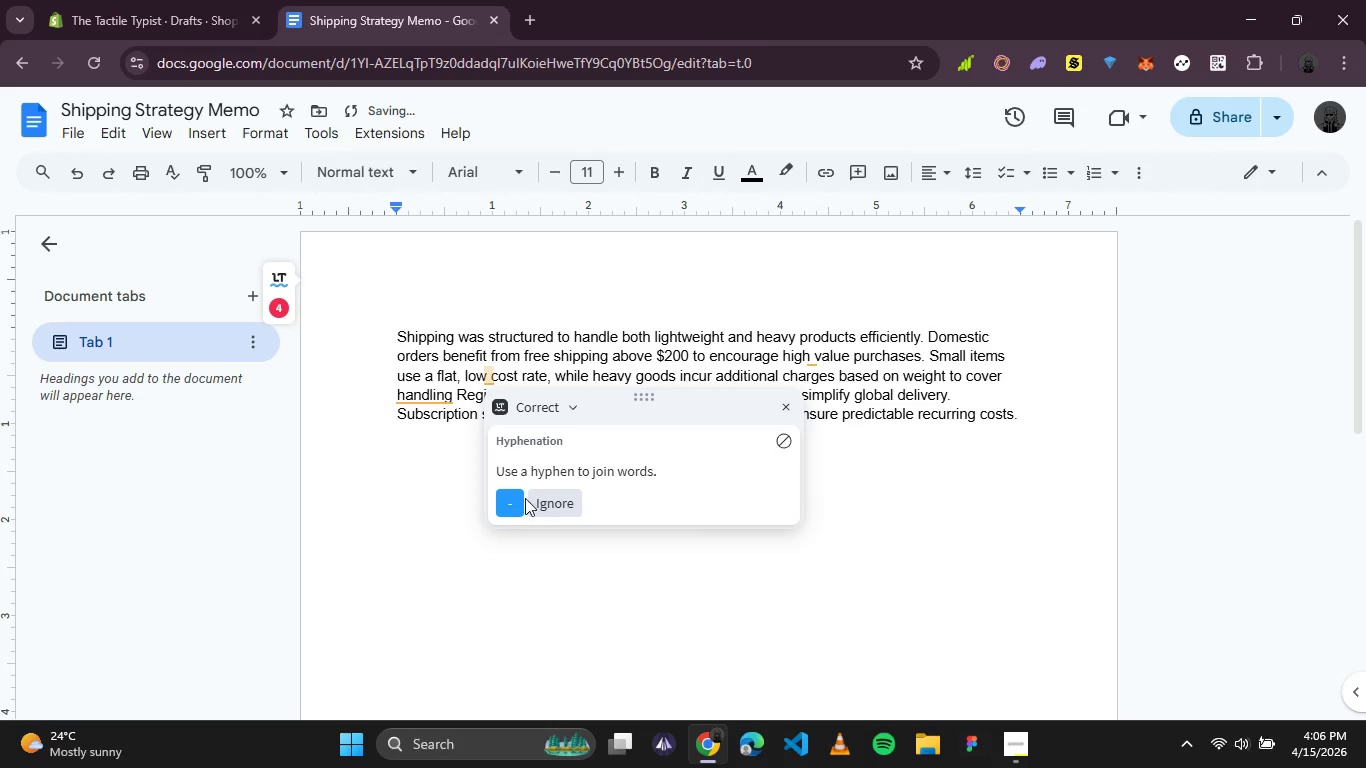 
left_click([517, 498])
 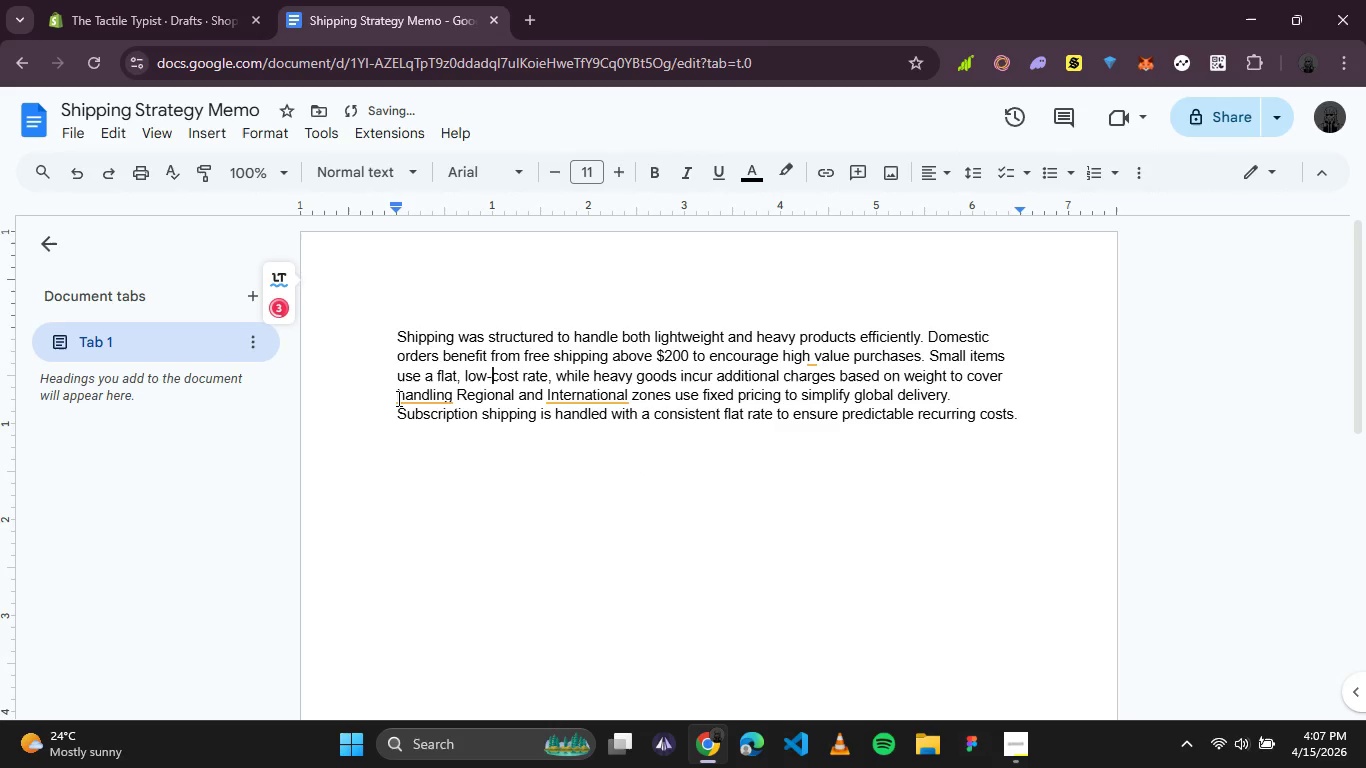 
left_click([422, 400])
 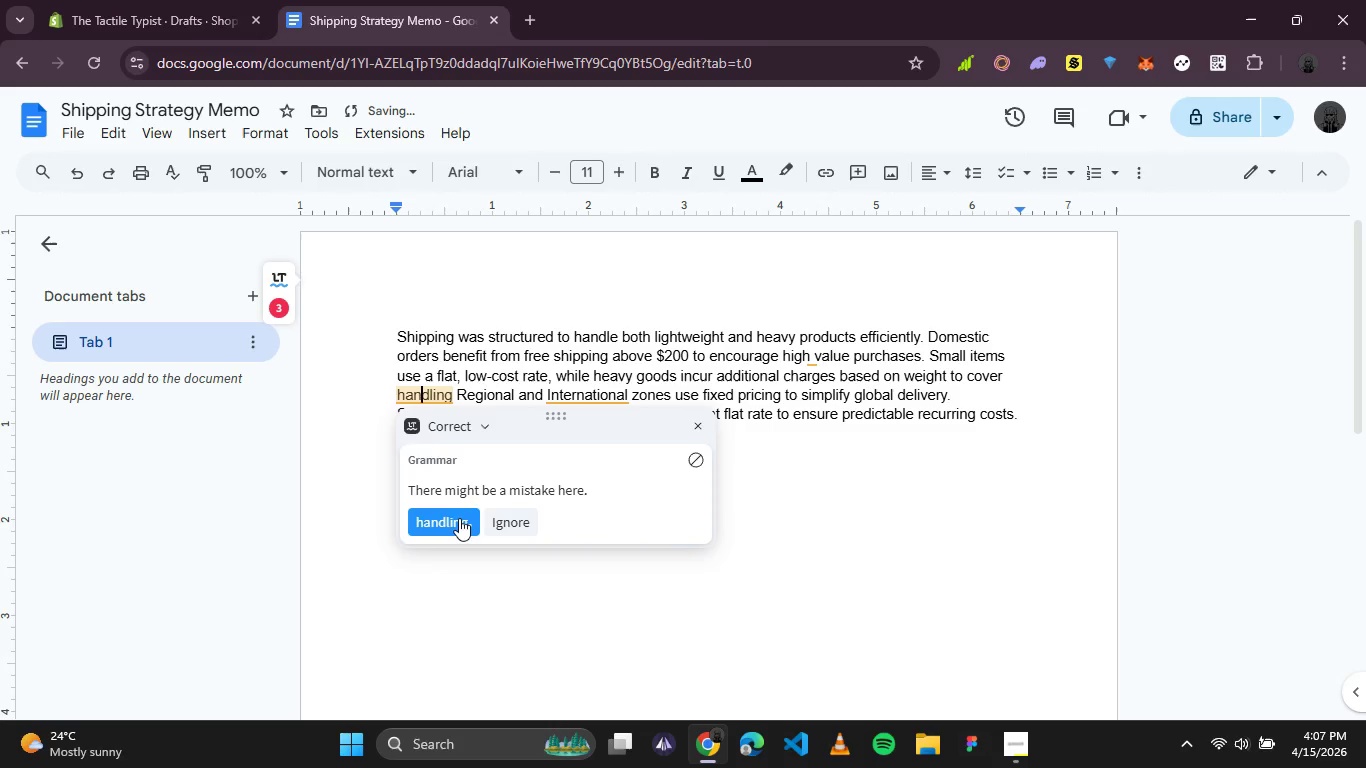 
left_click([459, 520])
 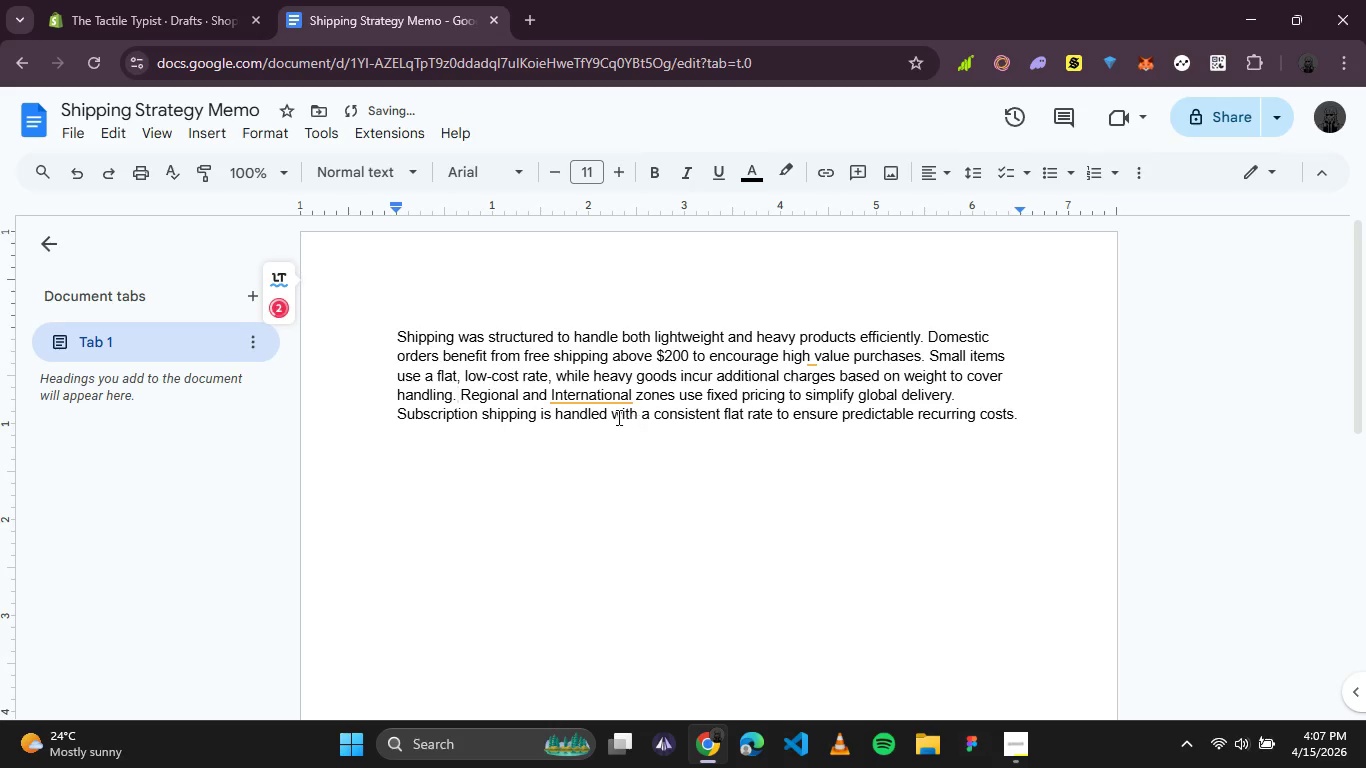 
left_click([616, 417])
 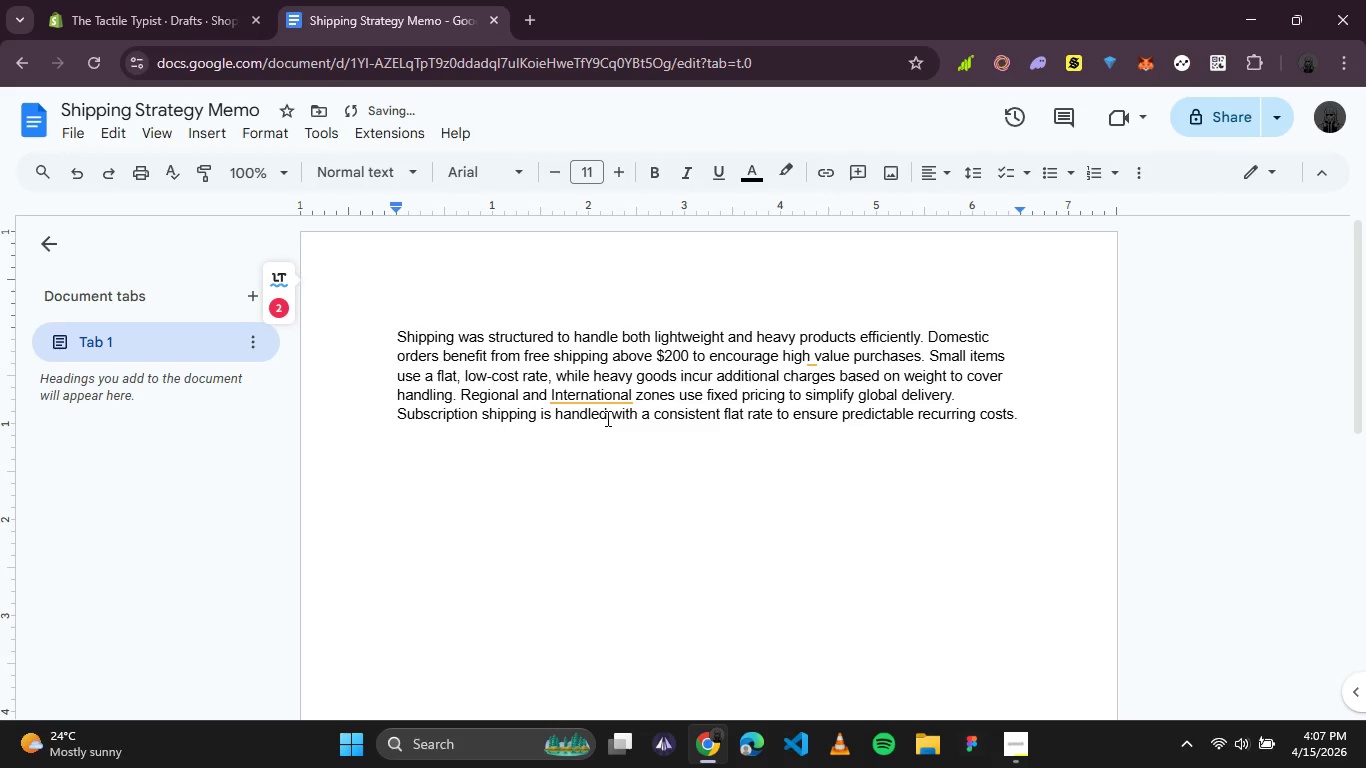 
left_click([606, 408])
 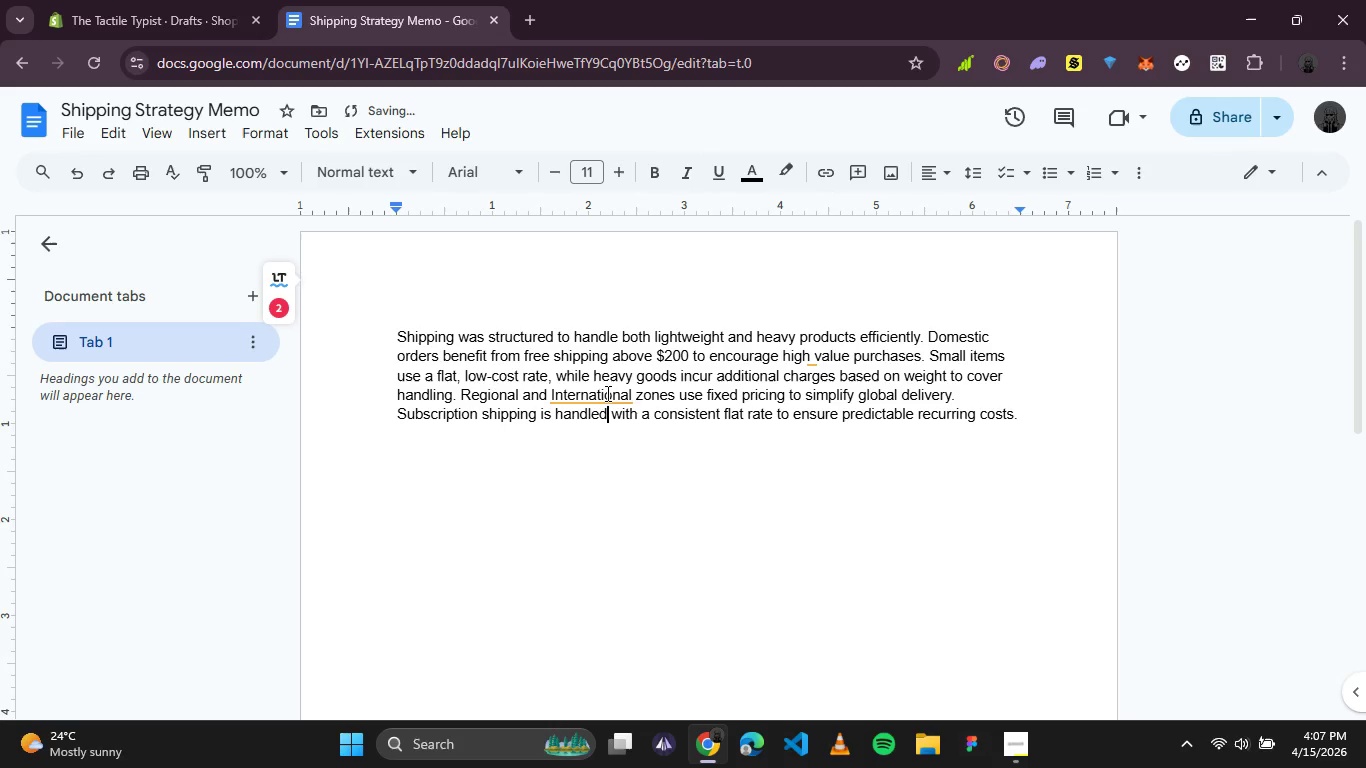 
double_click([606, 389])
 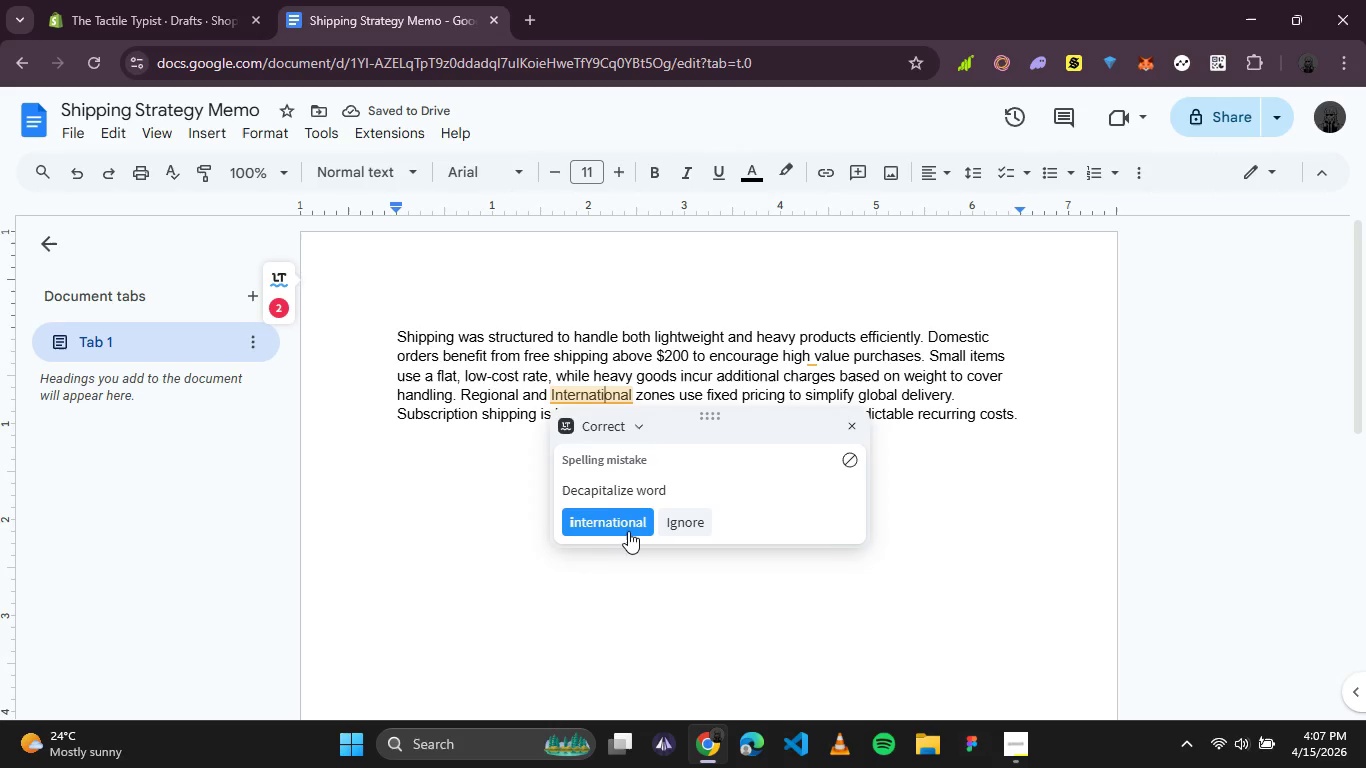 
left_click([629, 517])
 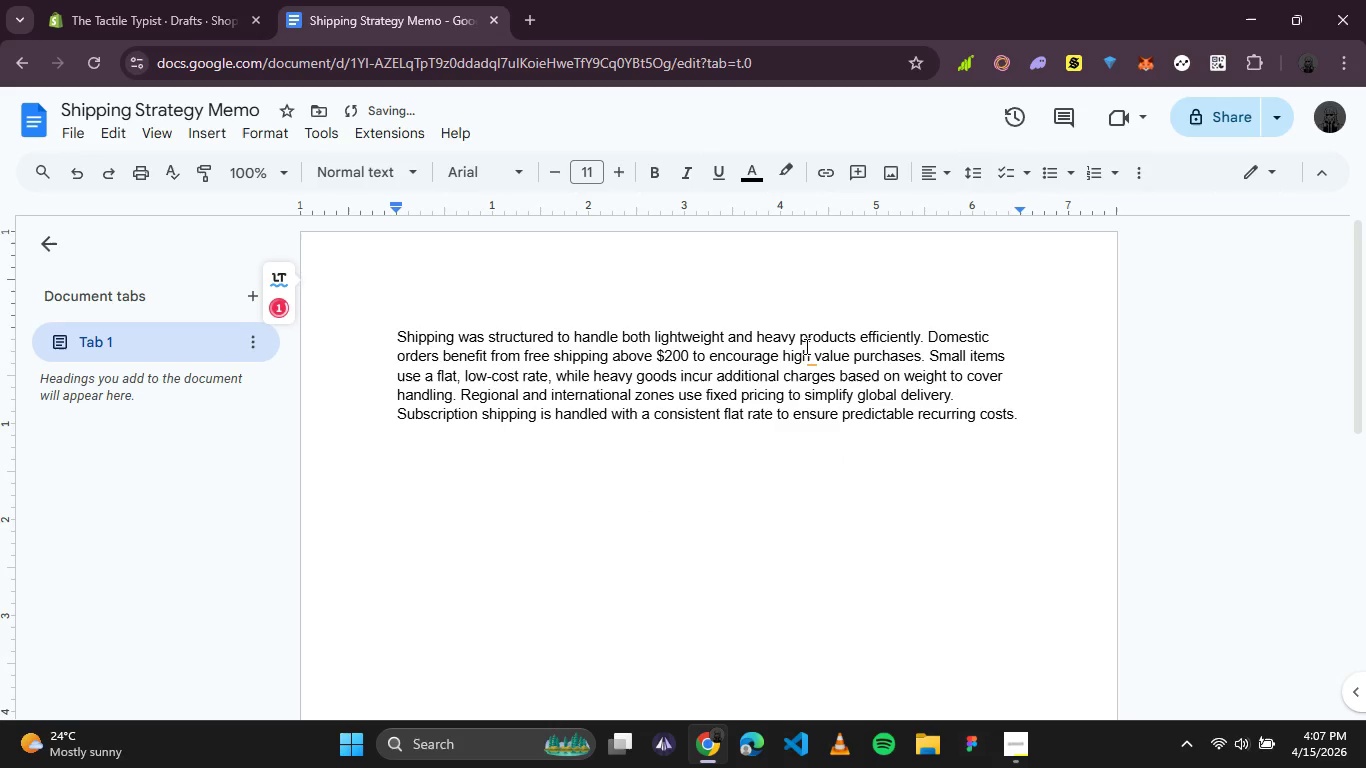 
left_click([815, 361])
 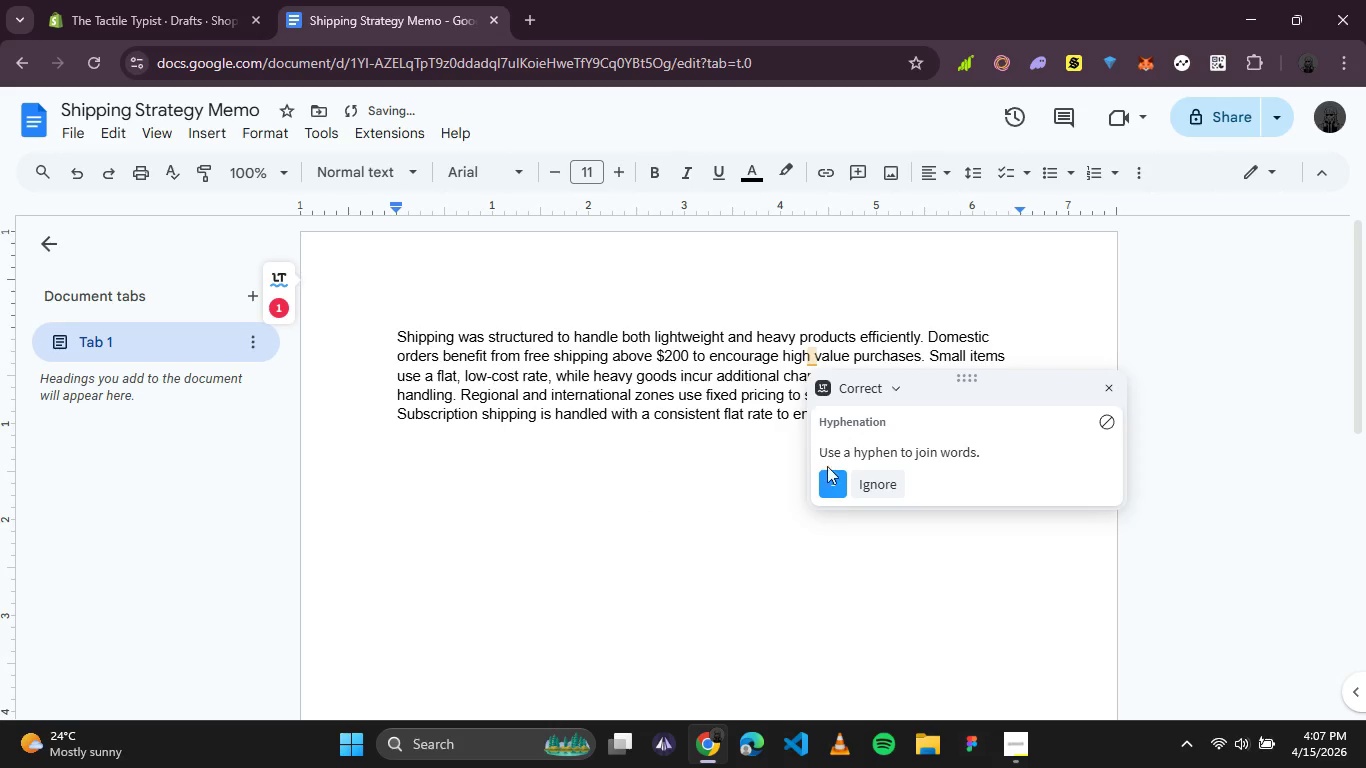 
left_click([835, 473])
 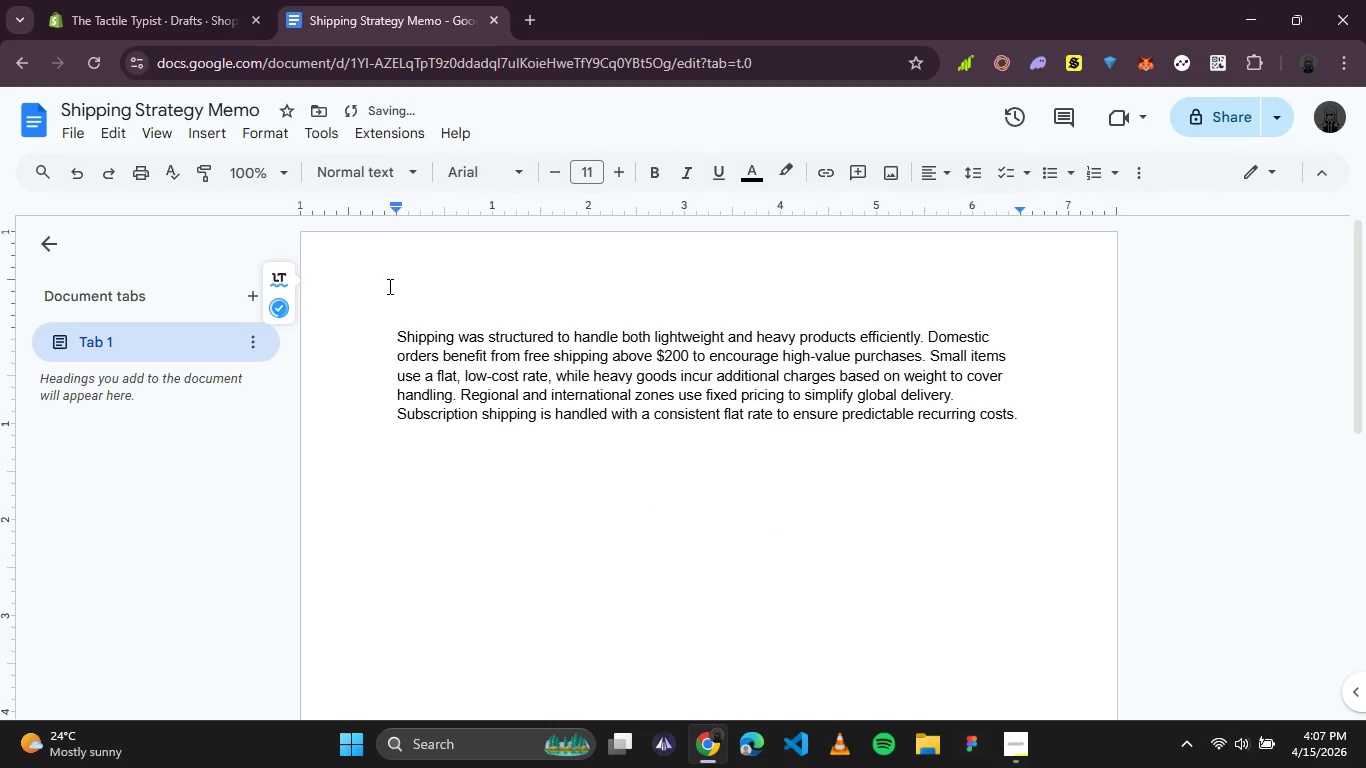 
left_click([462, 283])
 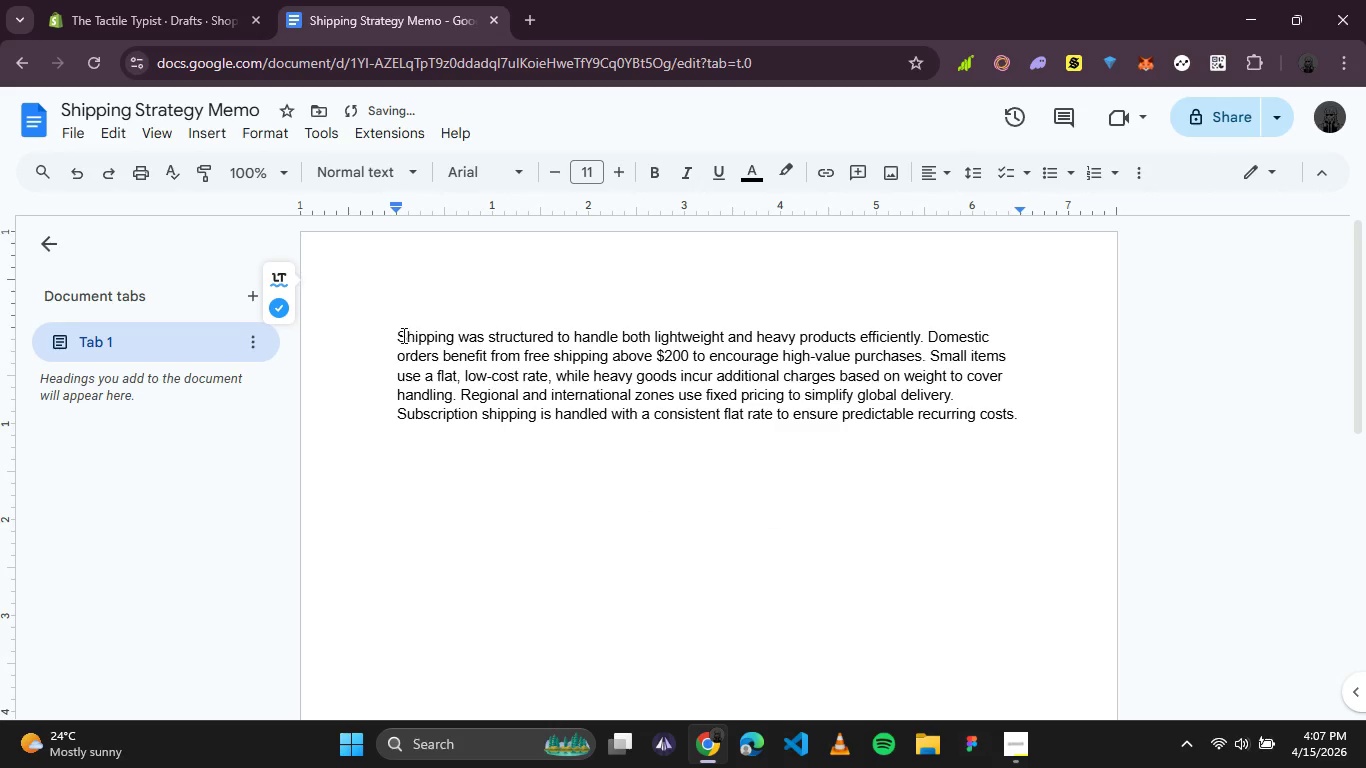 
left_click([400, 336])
 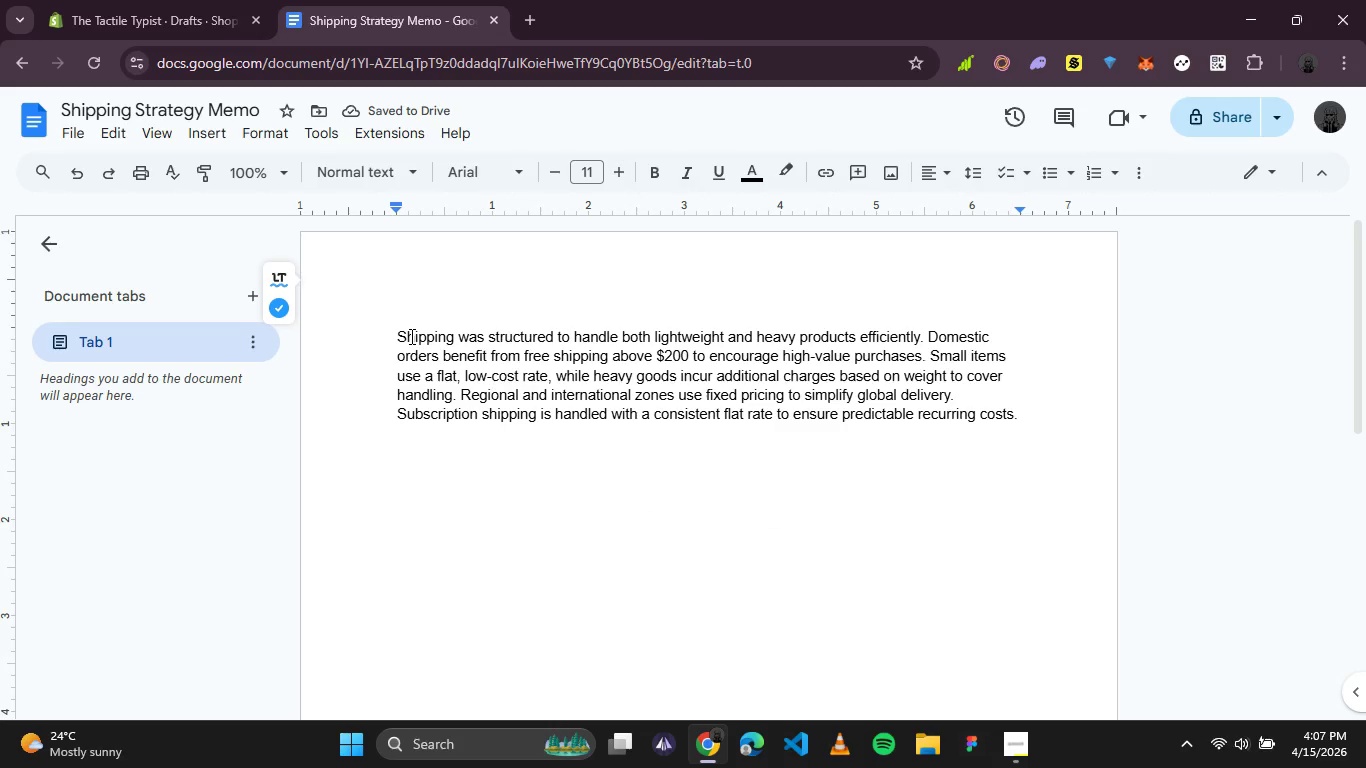 
key(Enter)
 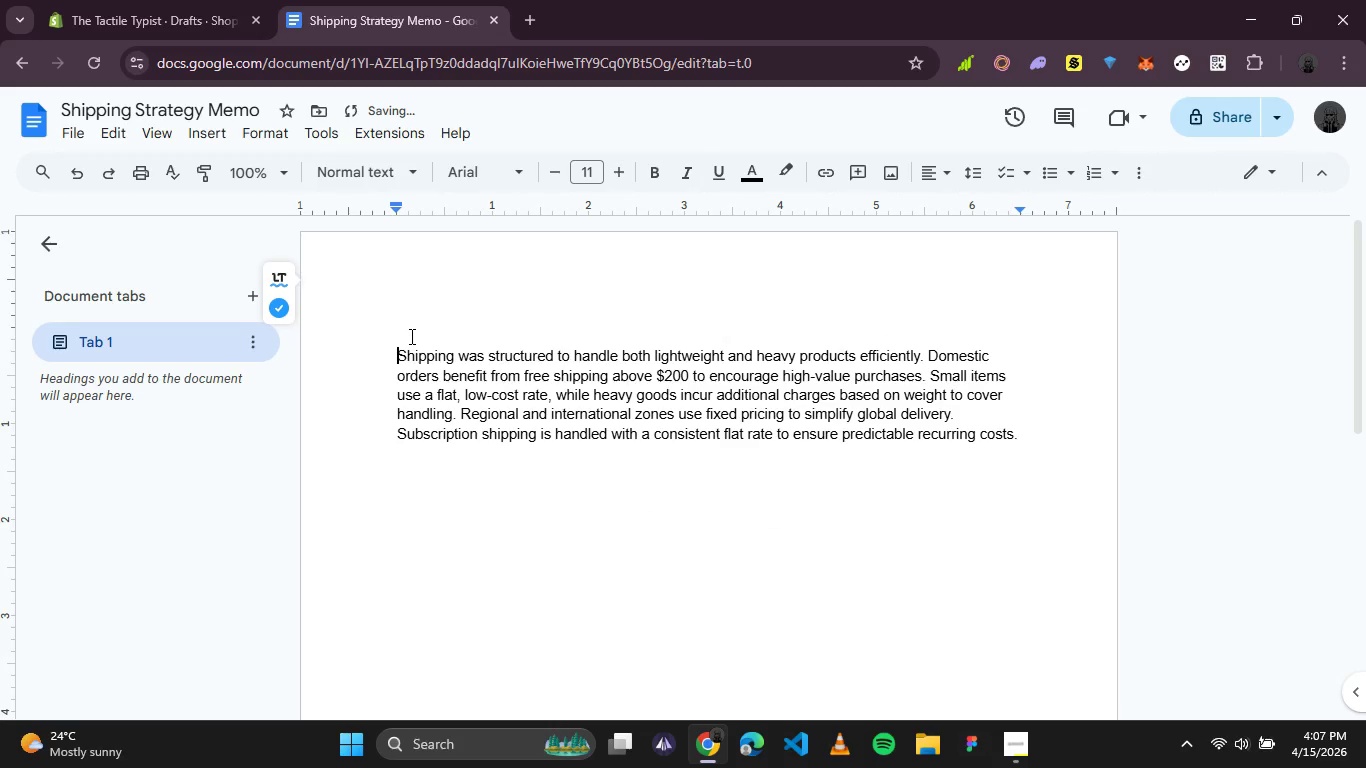 
key(ArrowUp)
 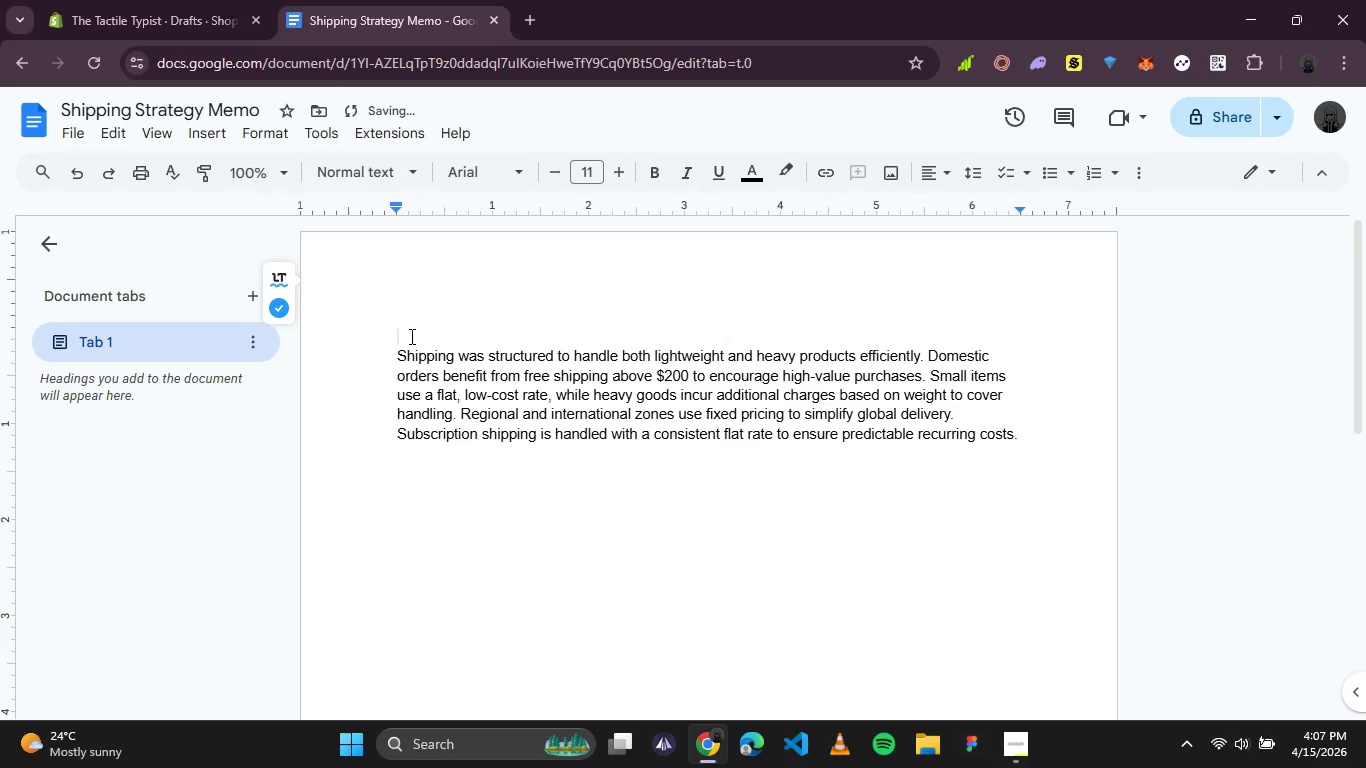 
type(Shipping Strategy Memo)
 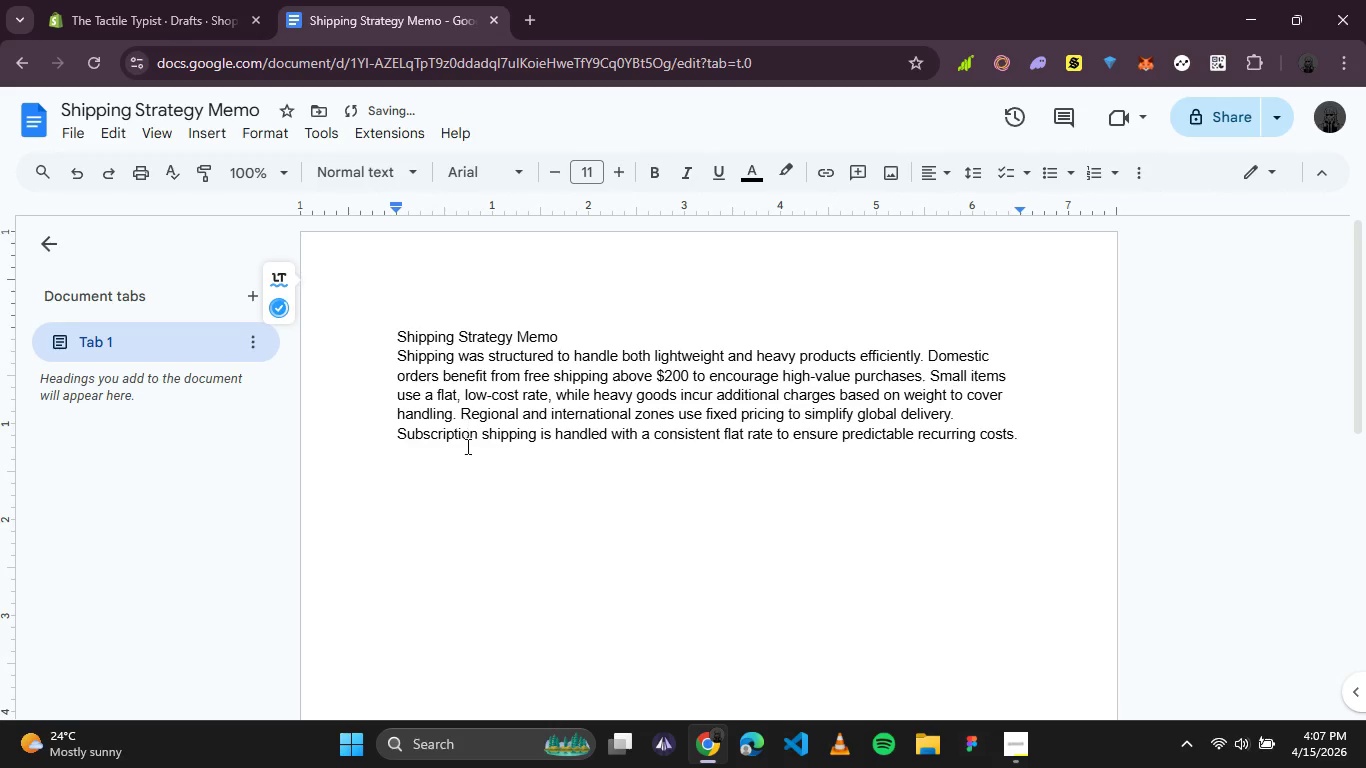 
left_click_drag(start_coordinate=[576, 343], to_coordinate=[395, 344])
 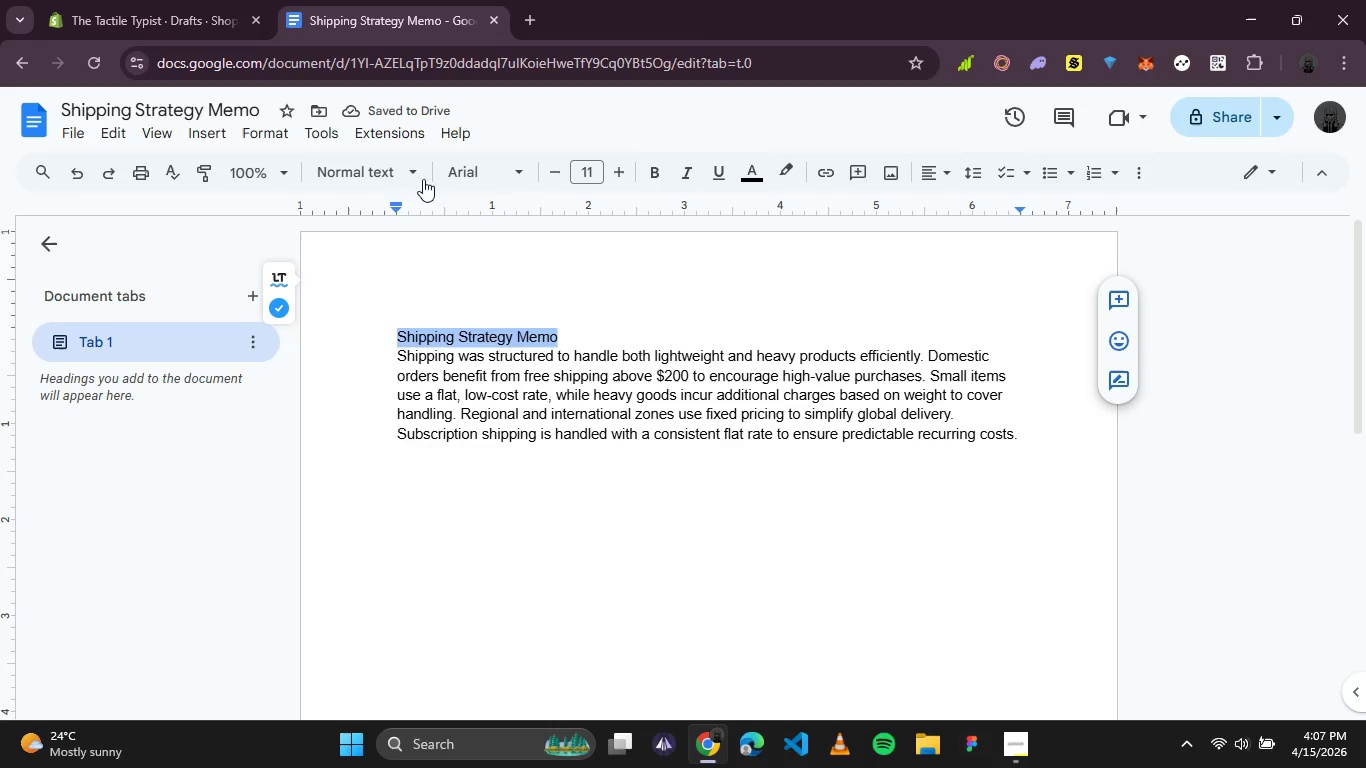 
left_click([411, 177])
 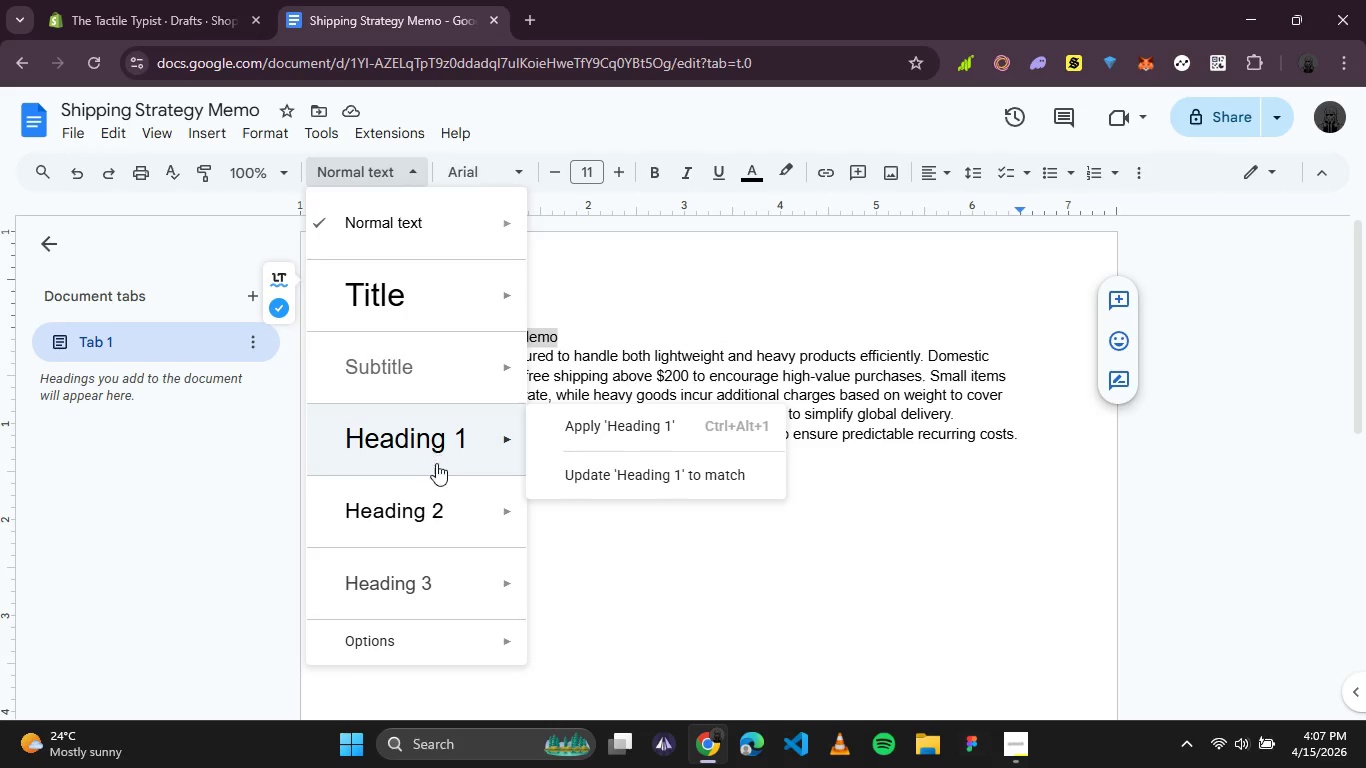 
left_click([451, 452])
 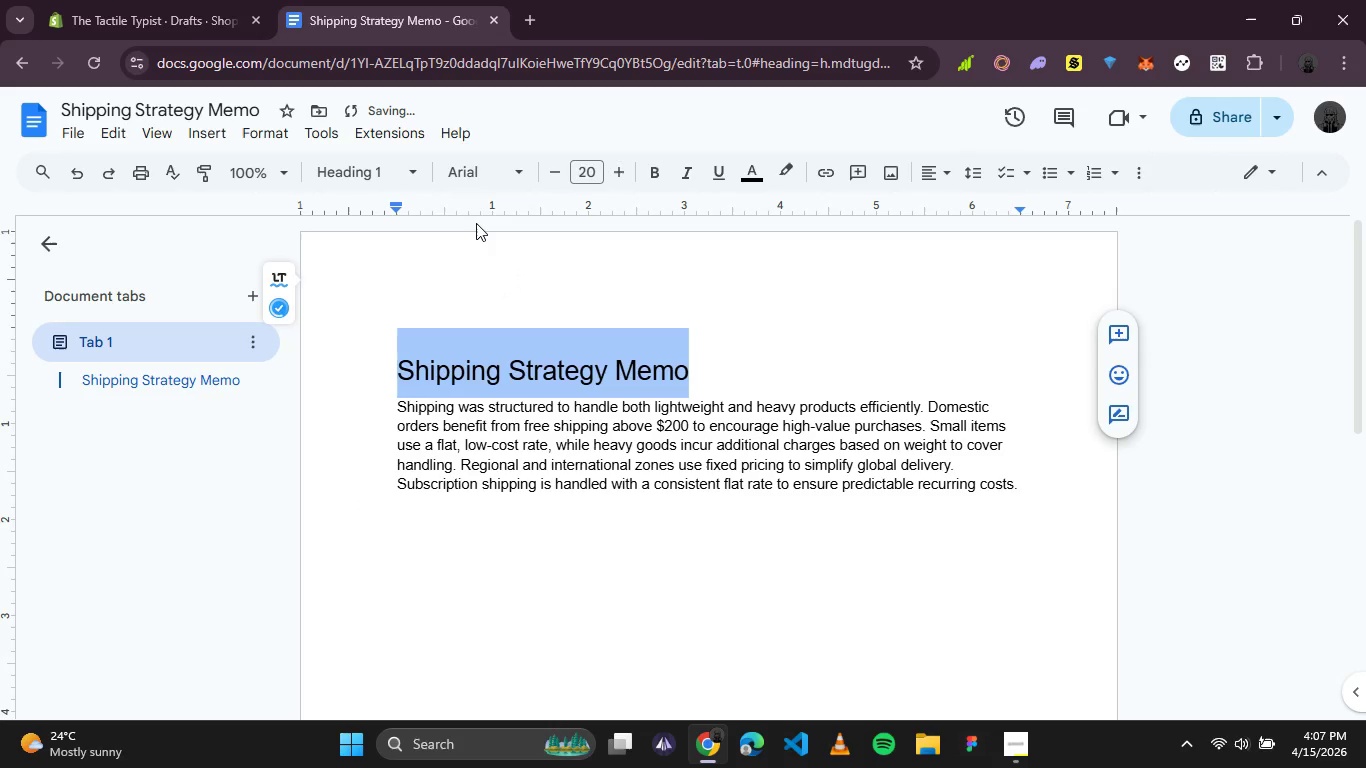 
left_click([482, 176])
 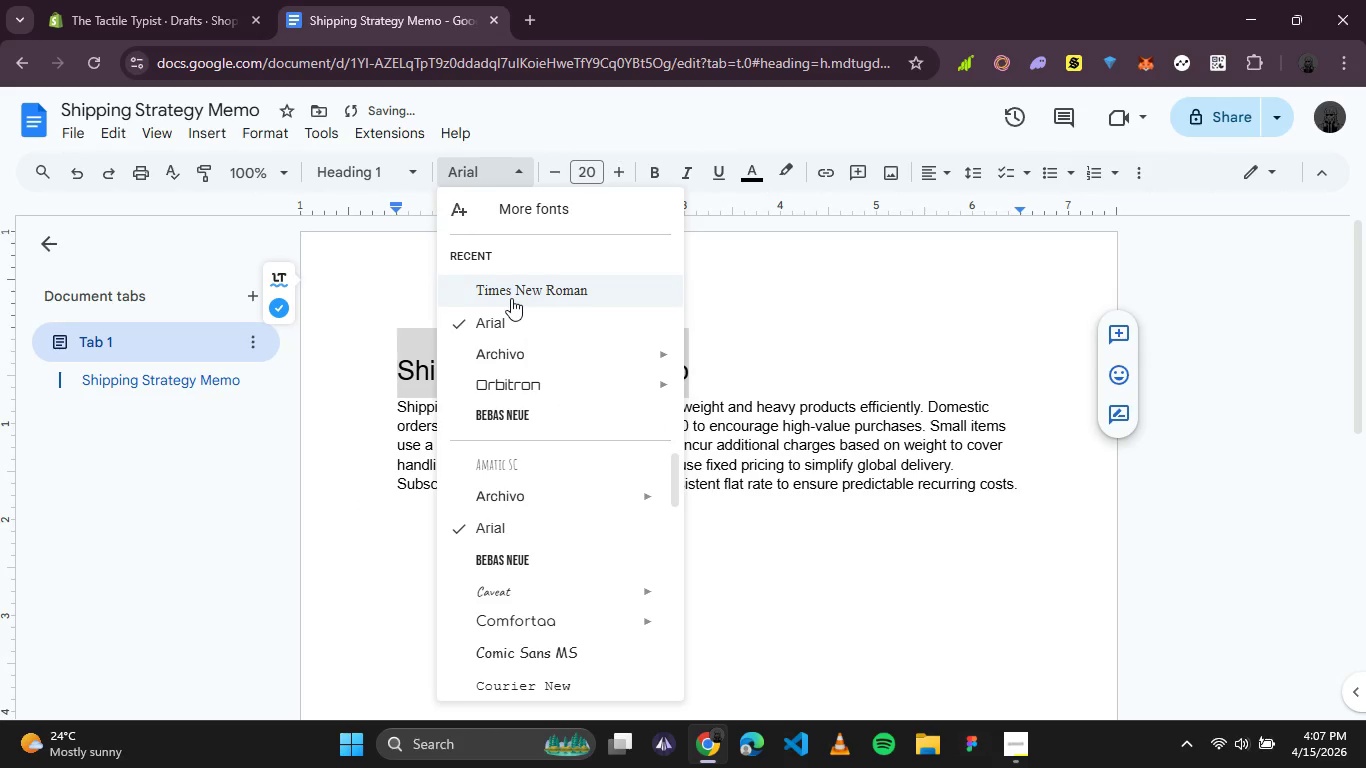 
left_click([512, 292])
 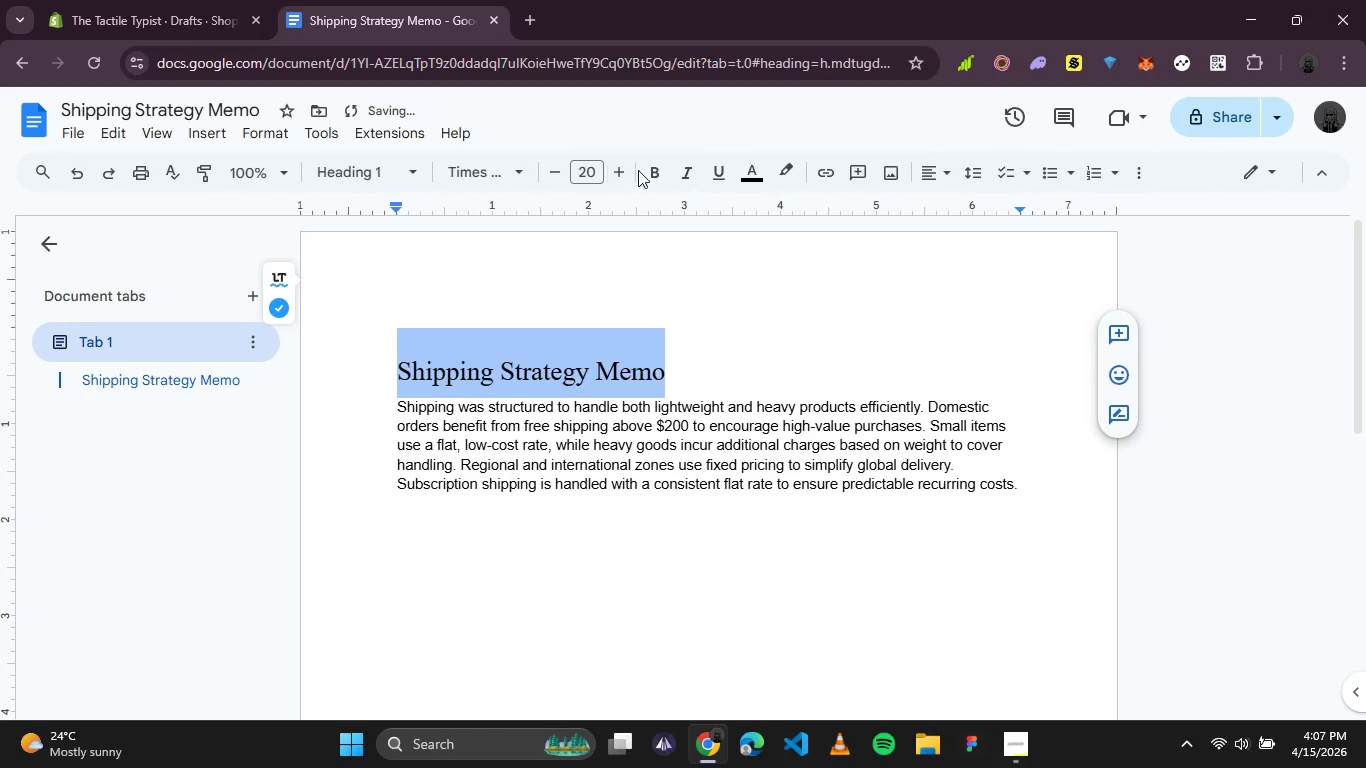 
left_click([645, 166])
 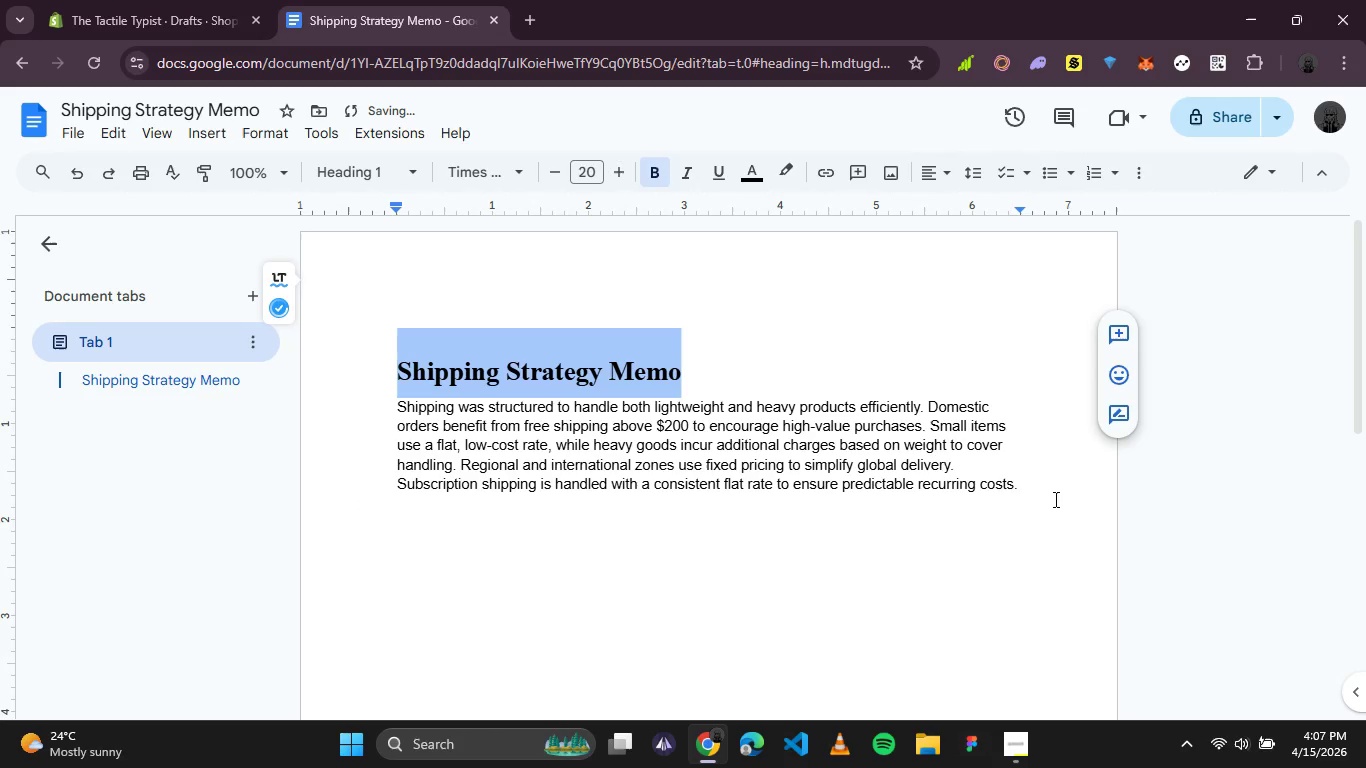 
left_click([1101, 464])
 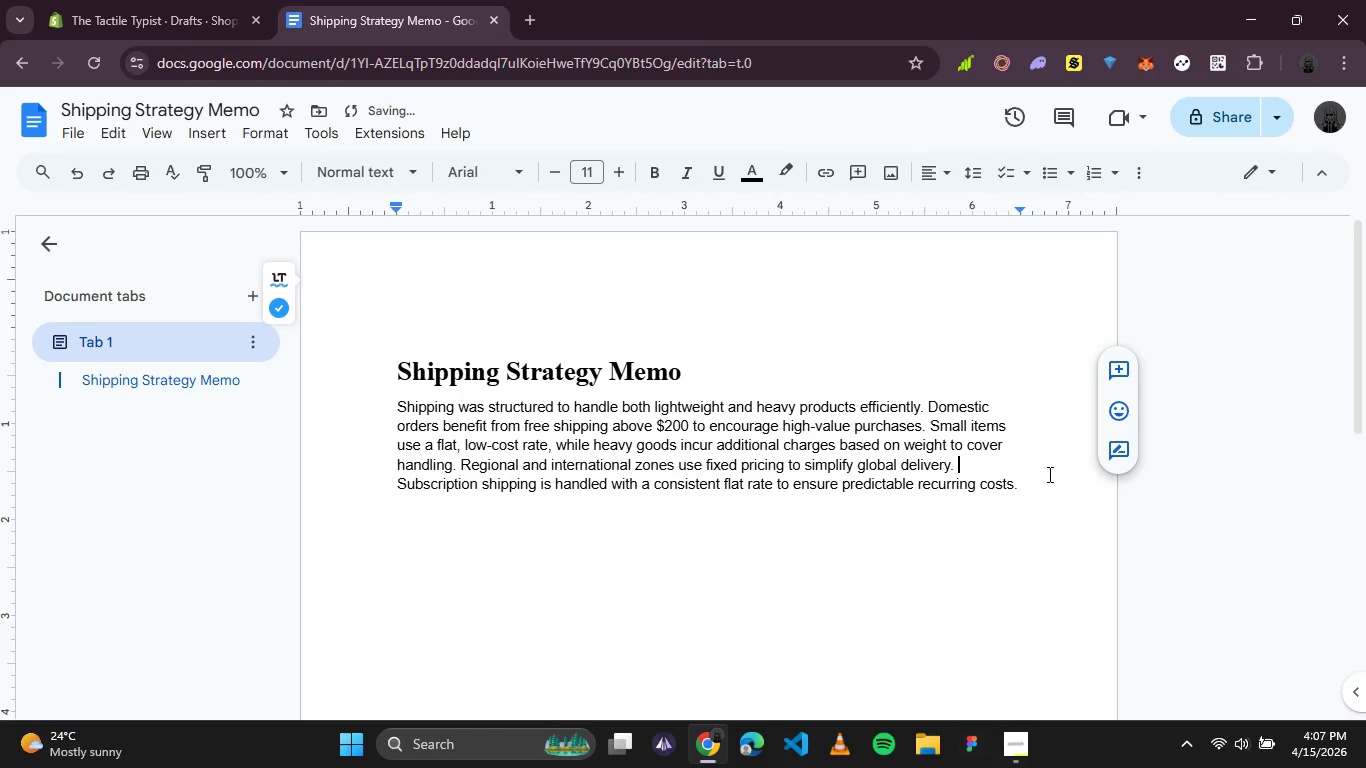 
left_click_drag(start_coordinate=[1047, 476], to_coordinate=[387, 410])
 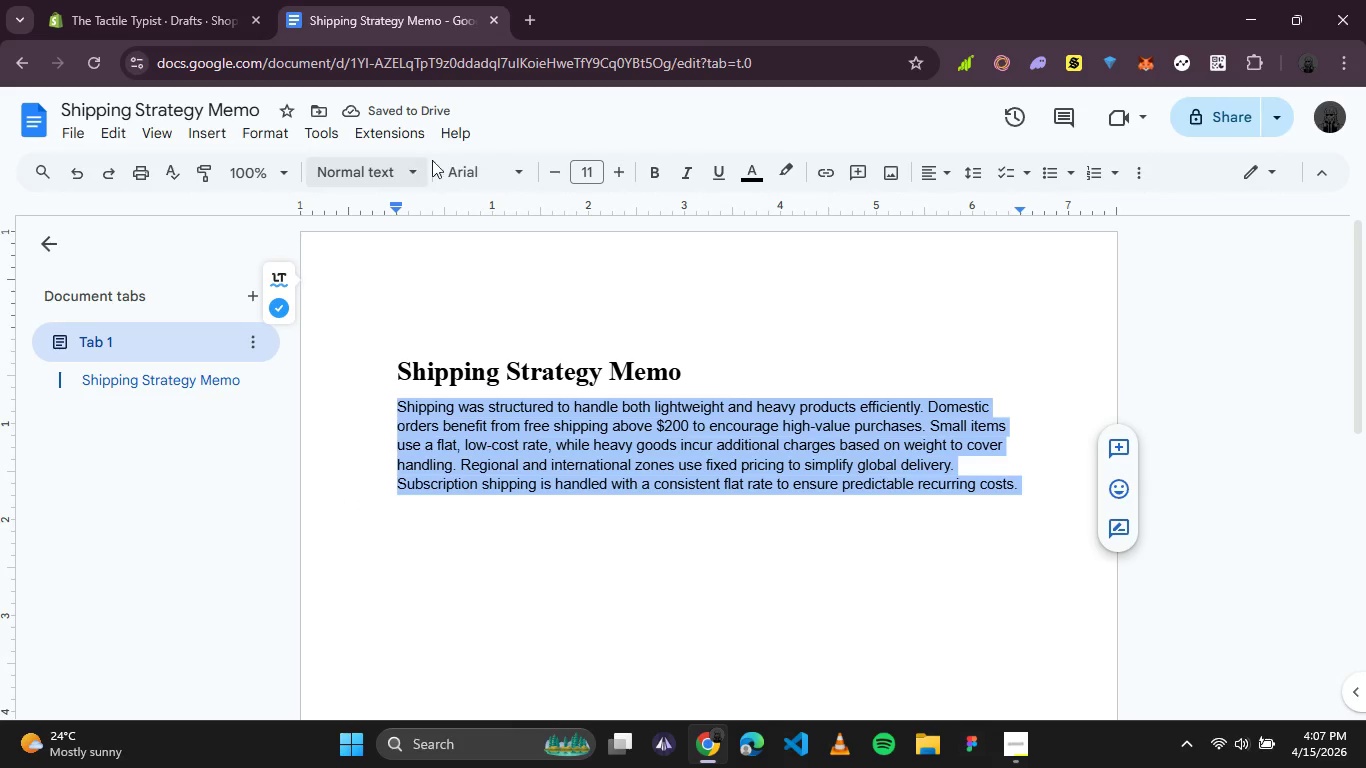 
left_click([491, 160])
 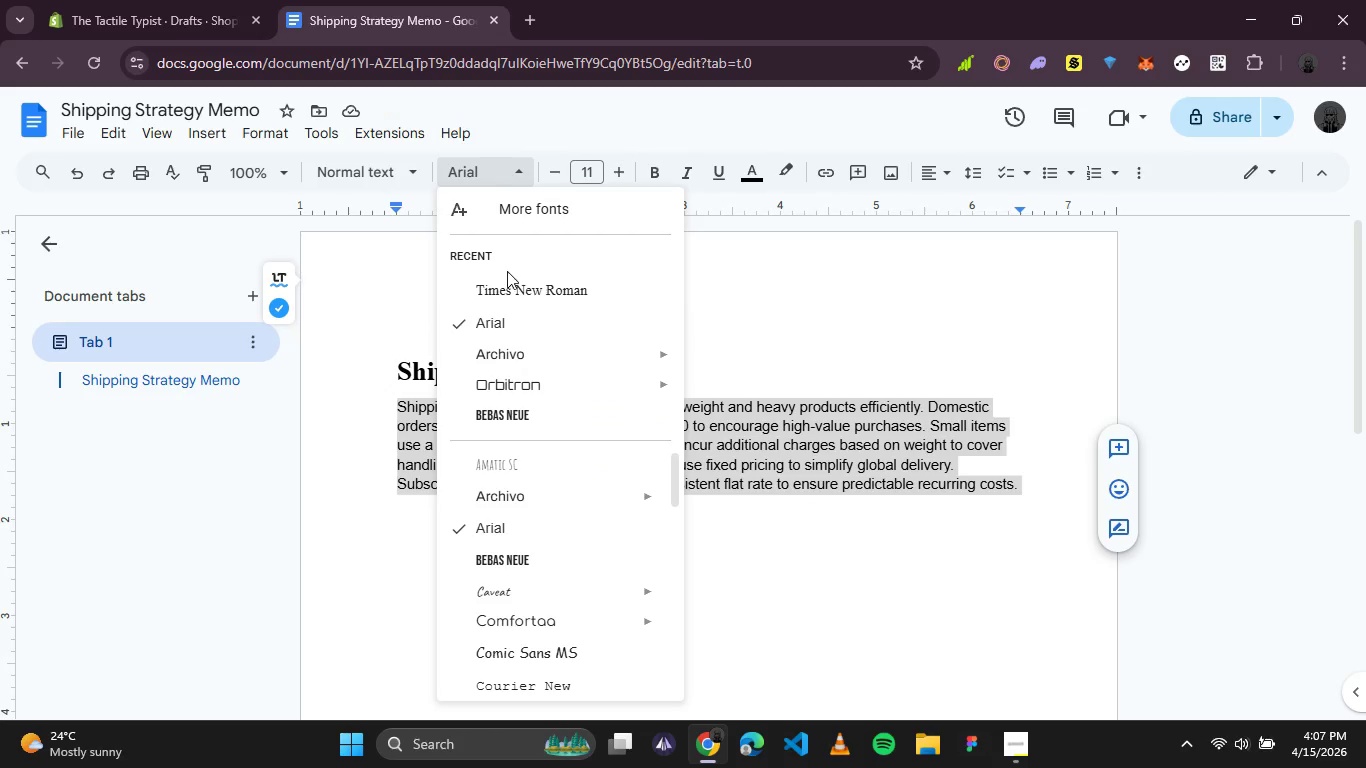 
left_click([507, 283])
 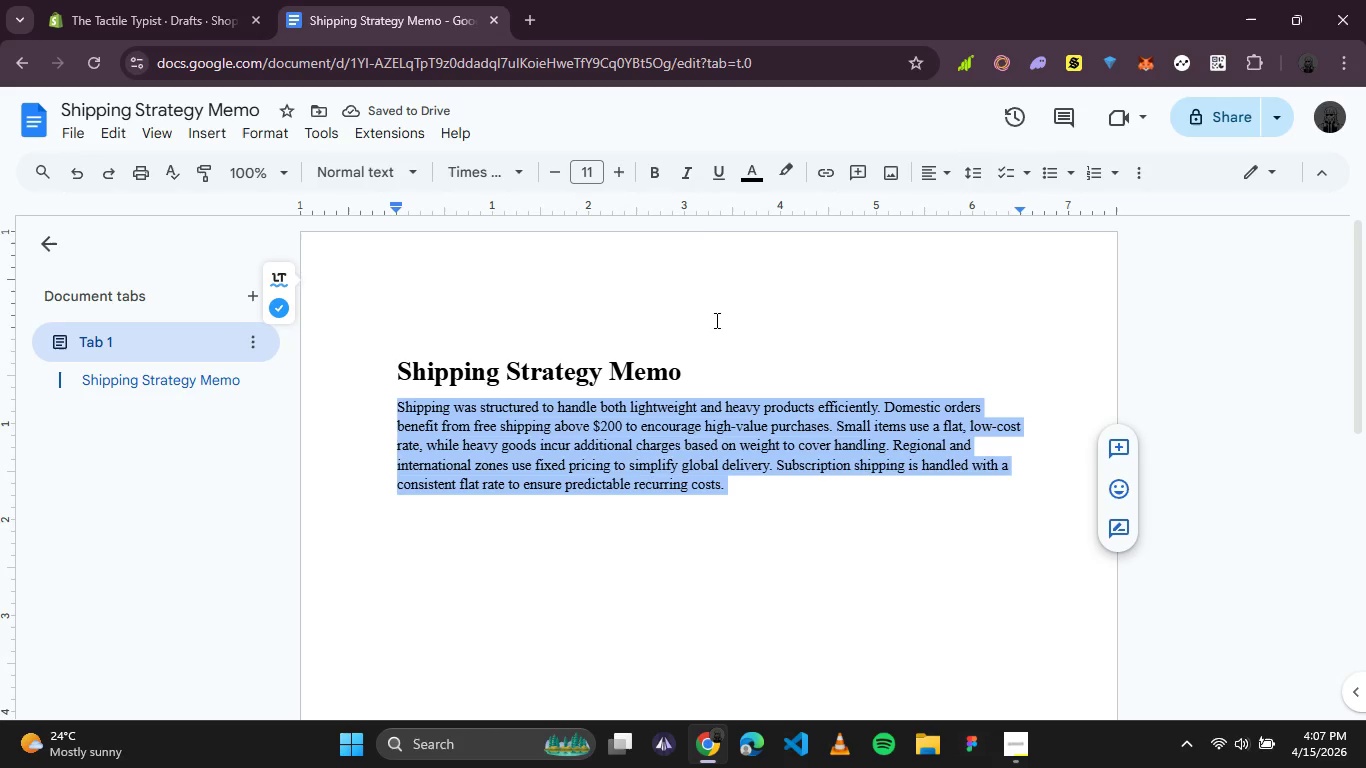 
double_click([621, 170])
 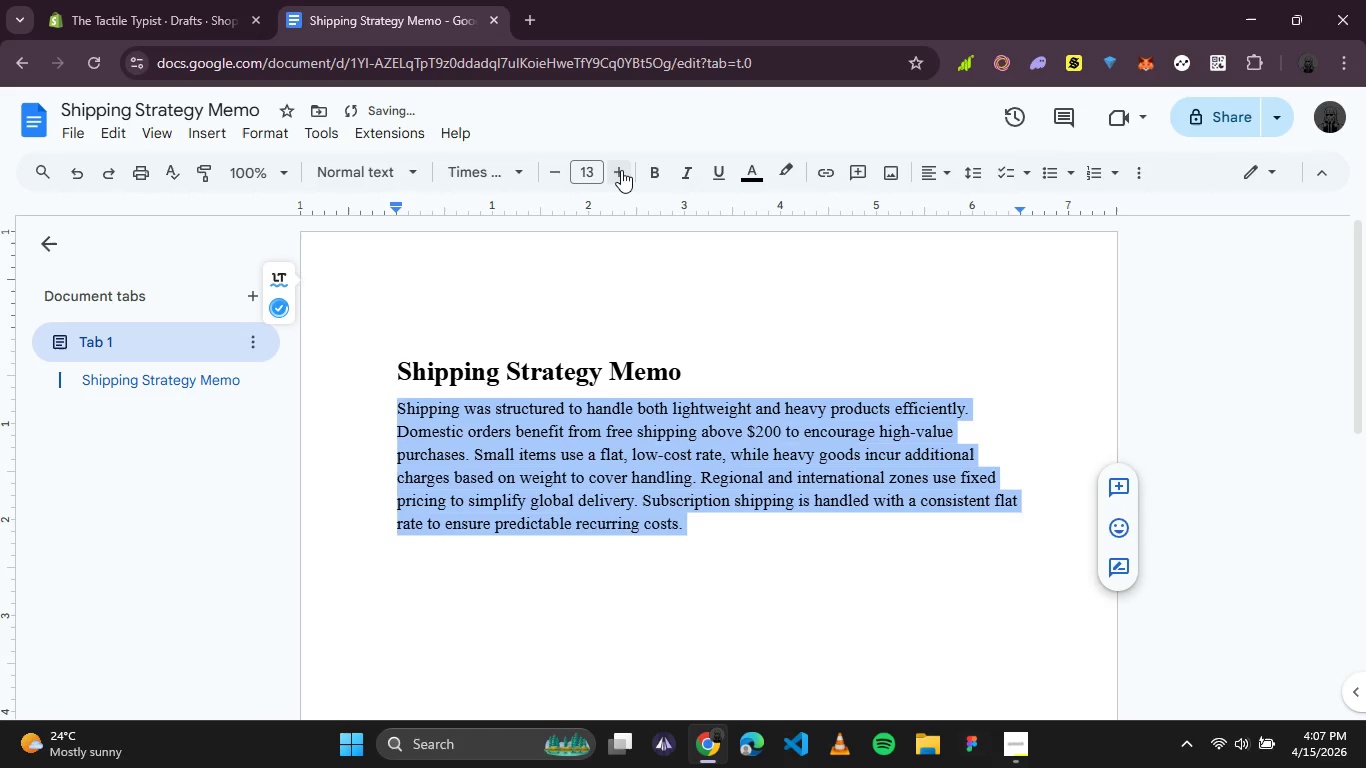 
left_click([621, 170])
 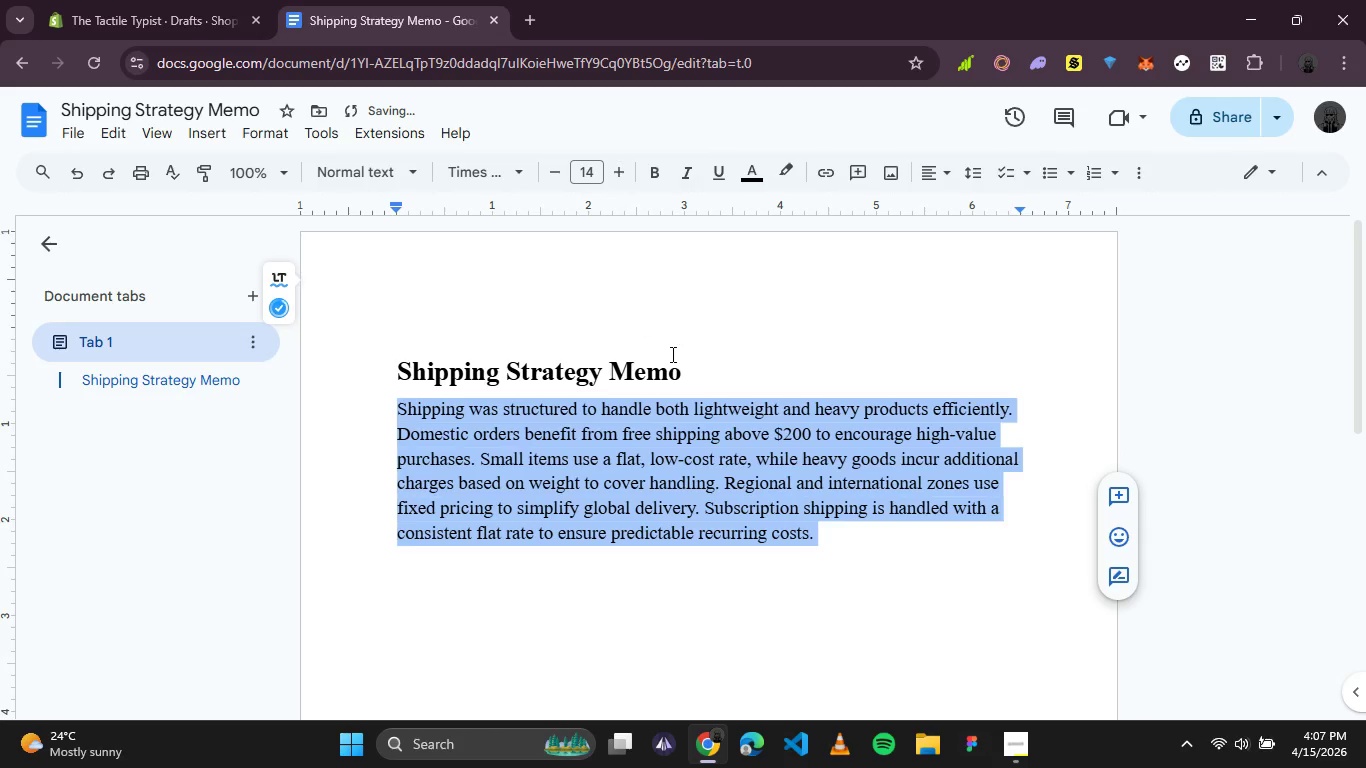 
left_click([767, 357])
 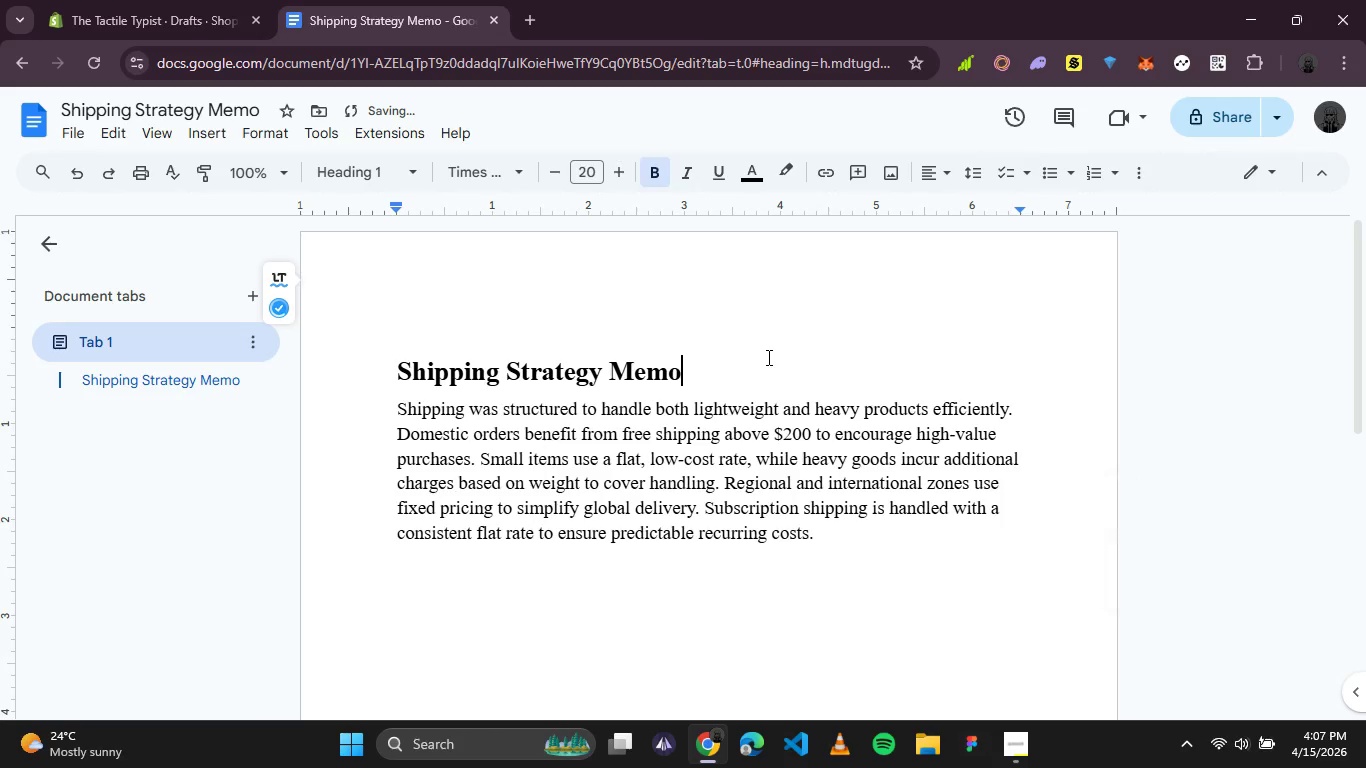 
scroll: coordinate [760, 352], scroll_direction: up, amount: 3.0
 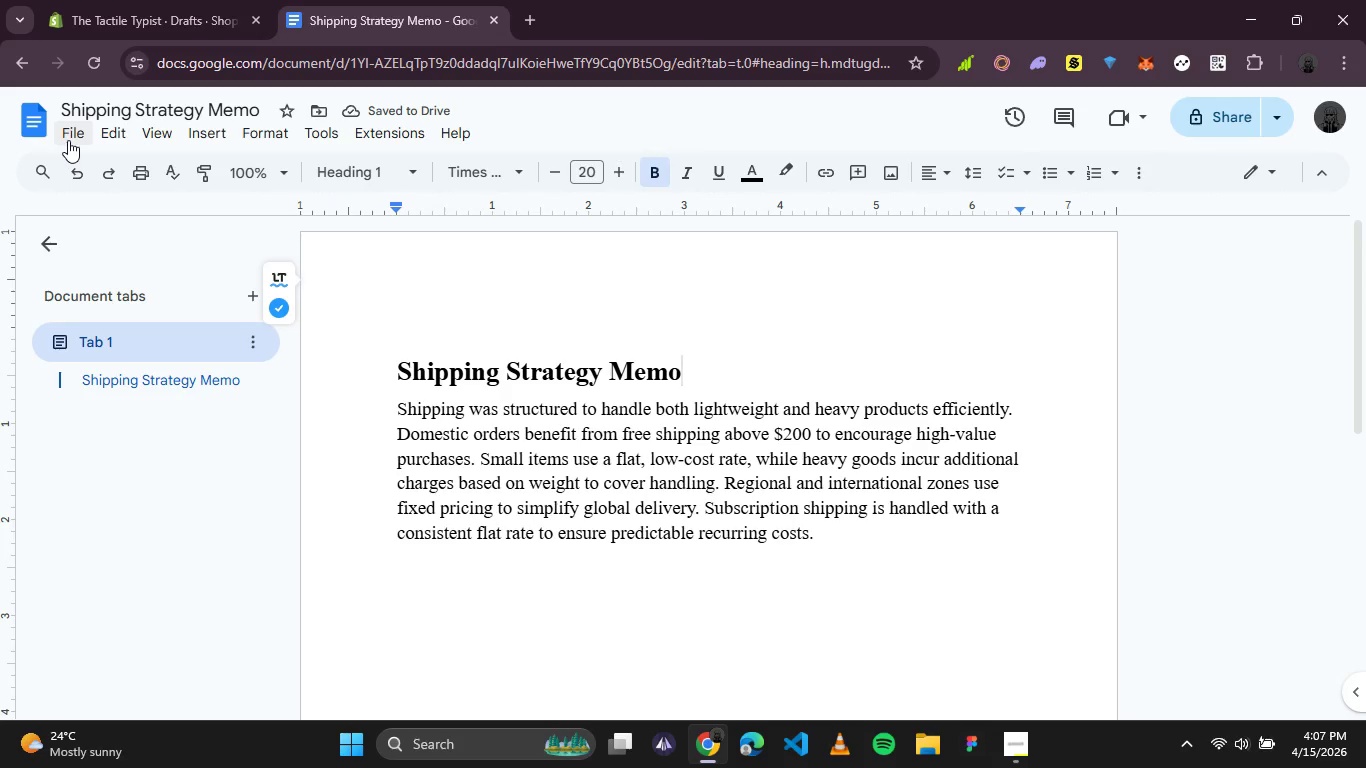 
left_click([70, 139])
 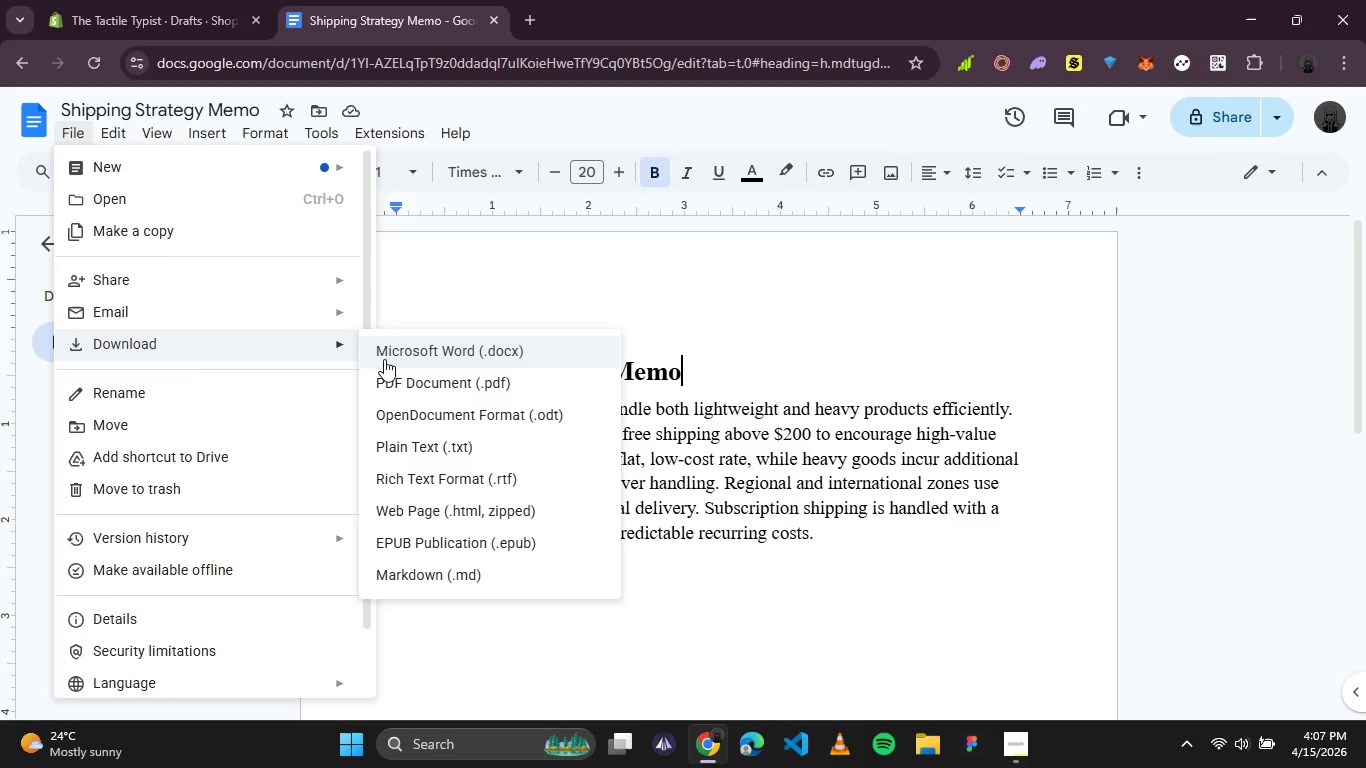 
left_click([410, 388])
 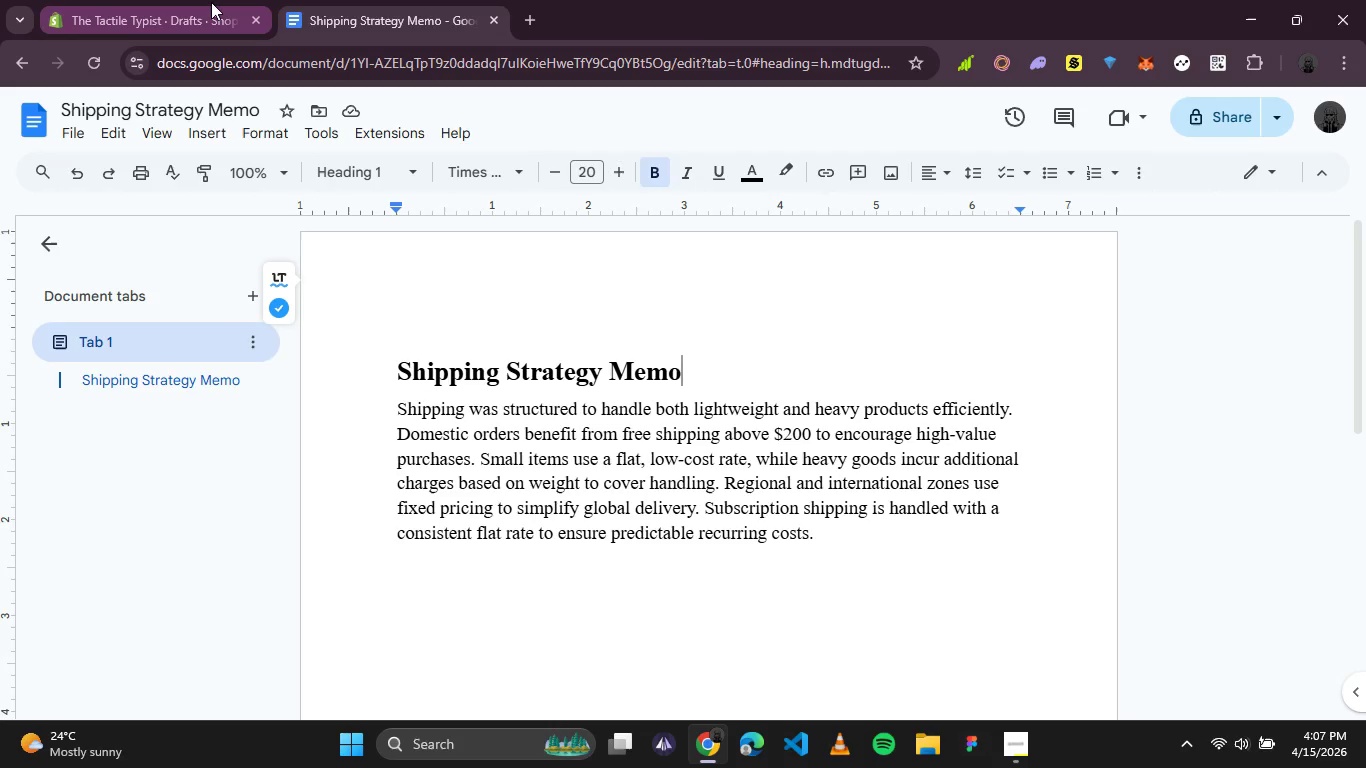 
left_click([211, 2])
 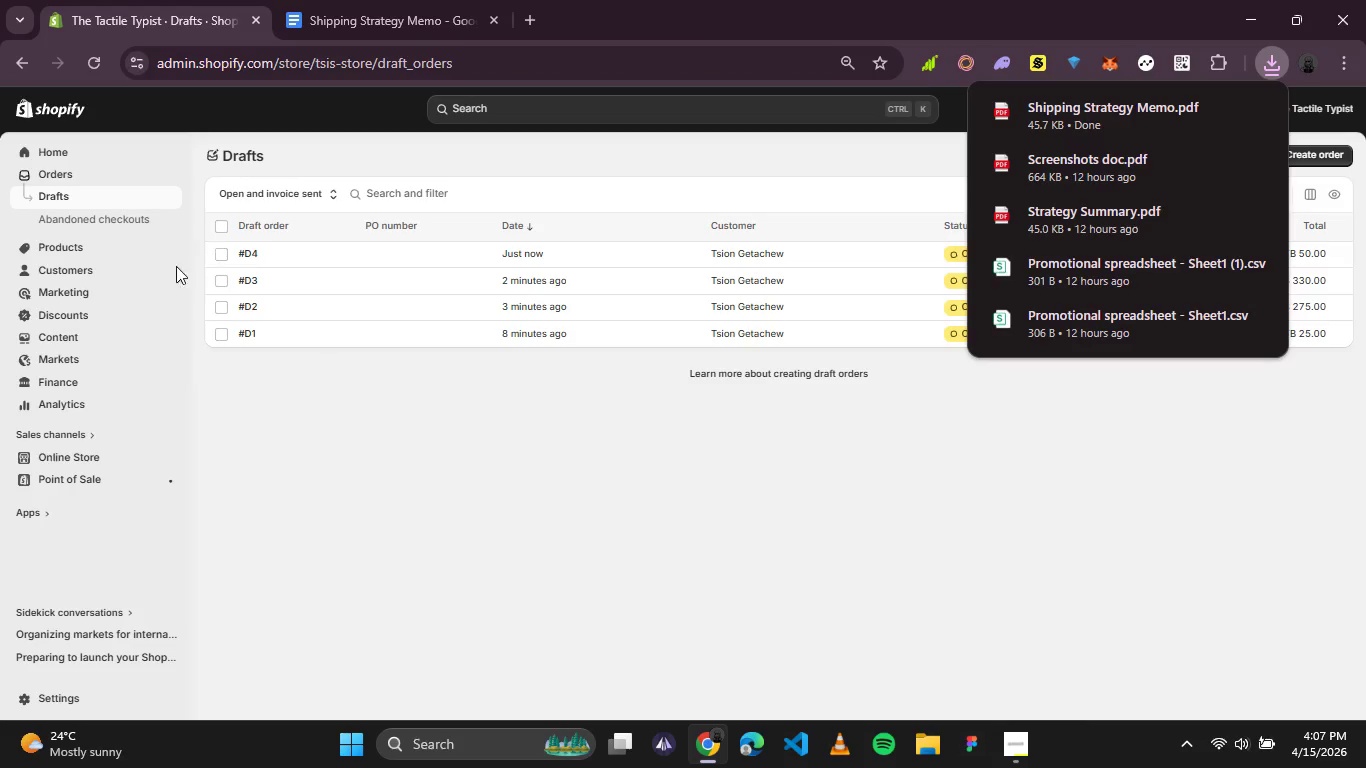 
left_click([74, 243])
 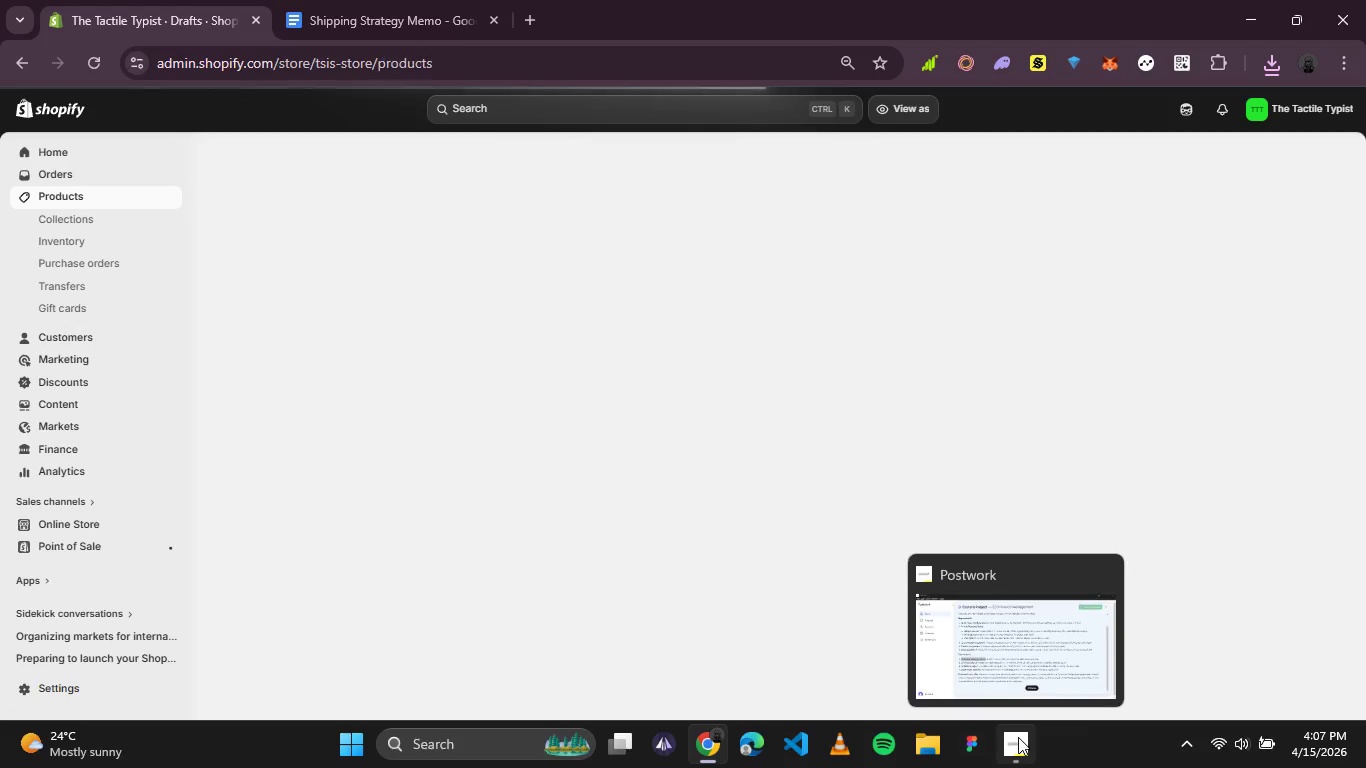 
left_click([1018, 737])